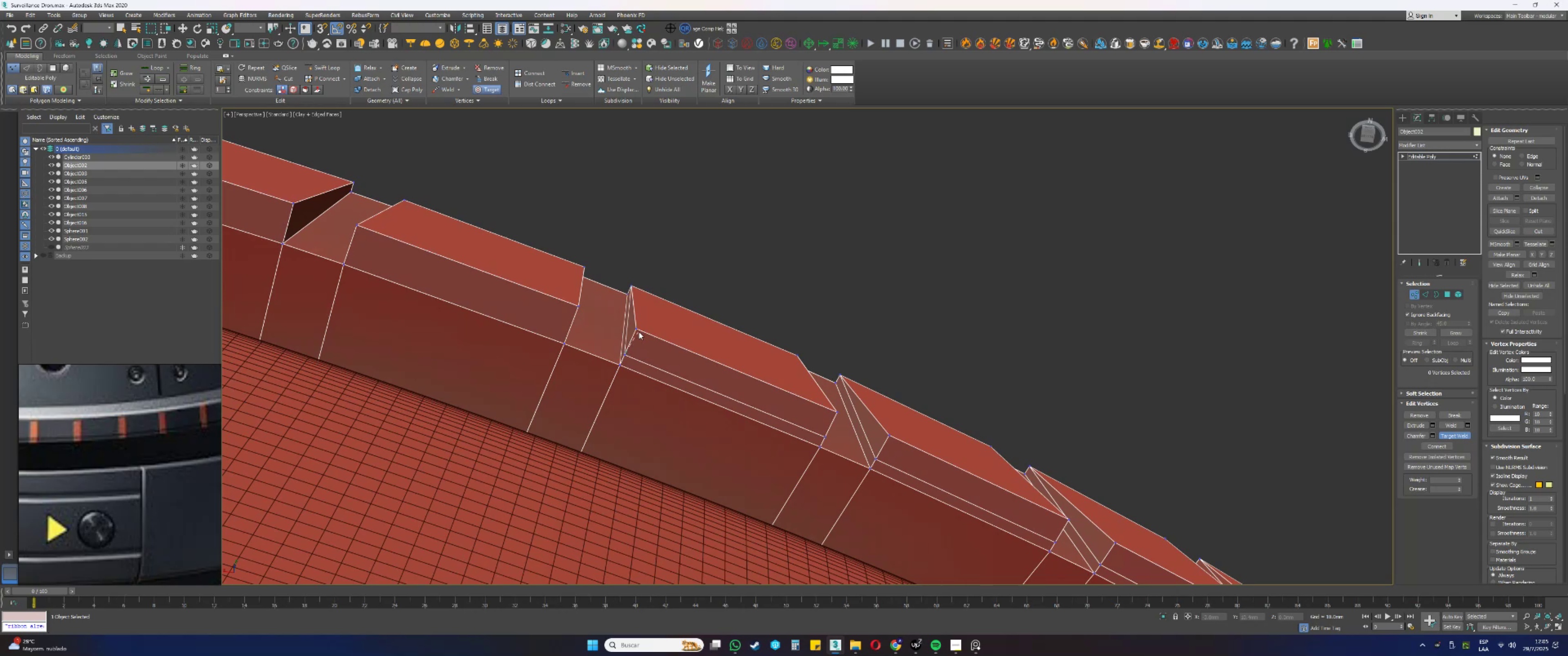 
left_click([637, 328])
 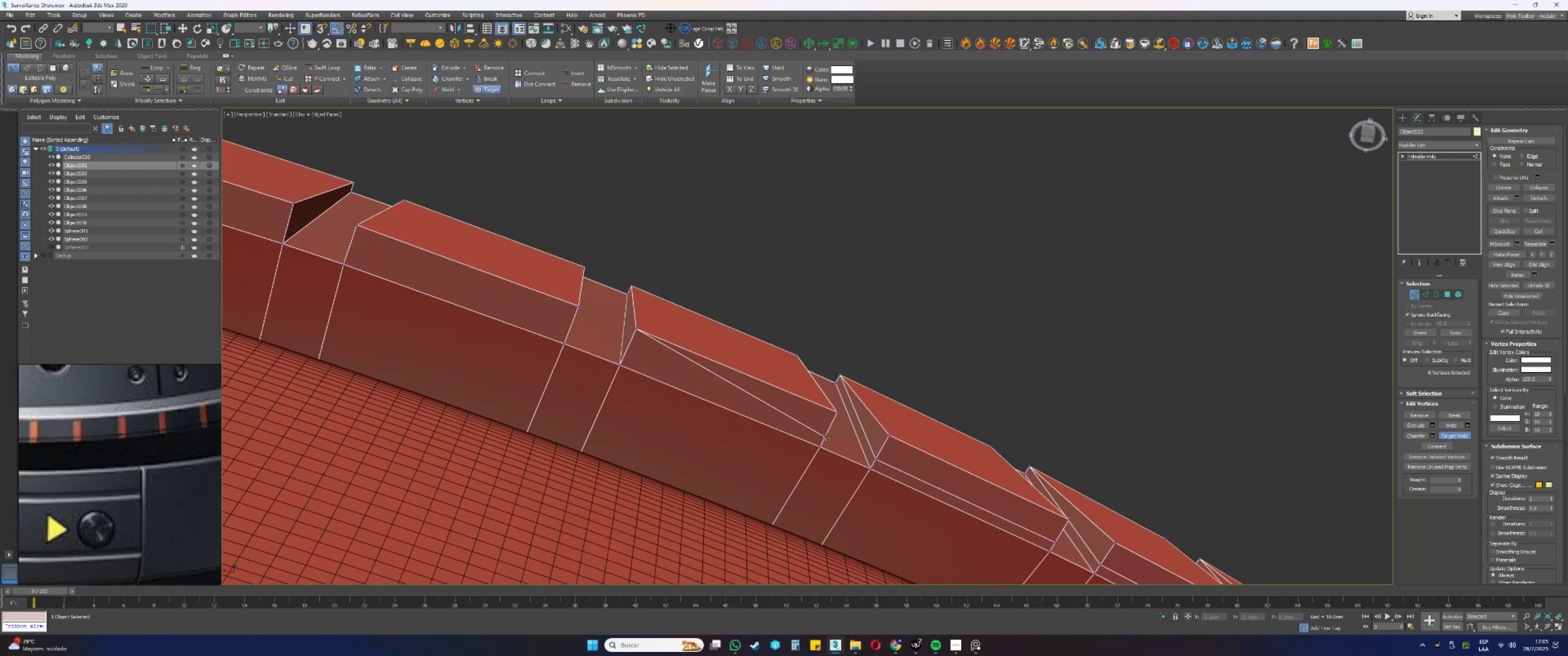 
double_click([838, 412])
 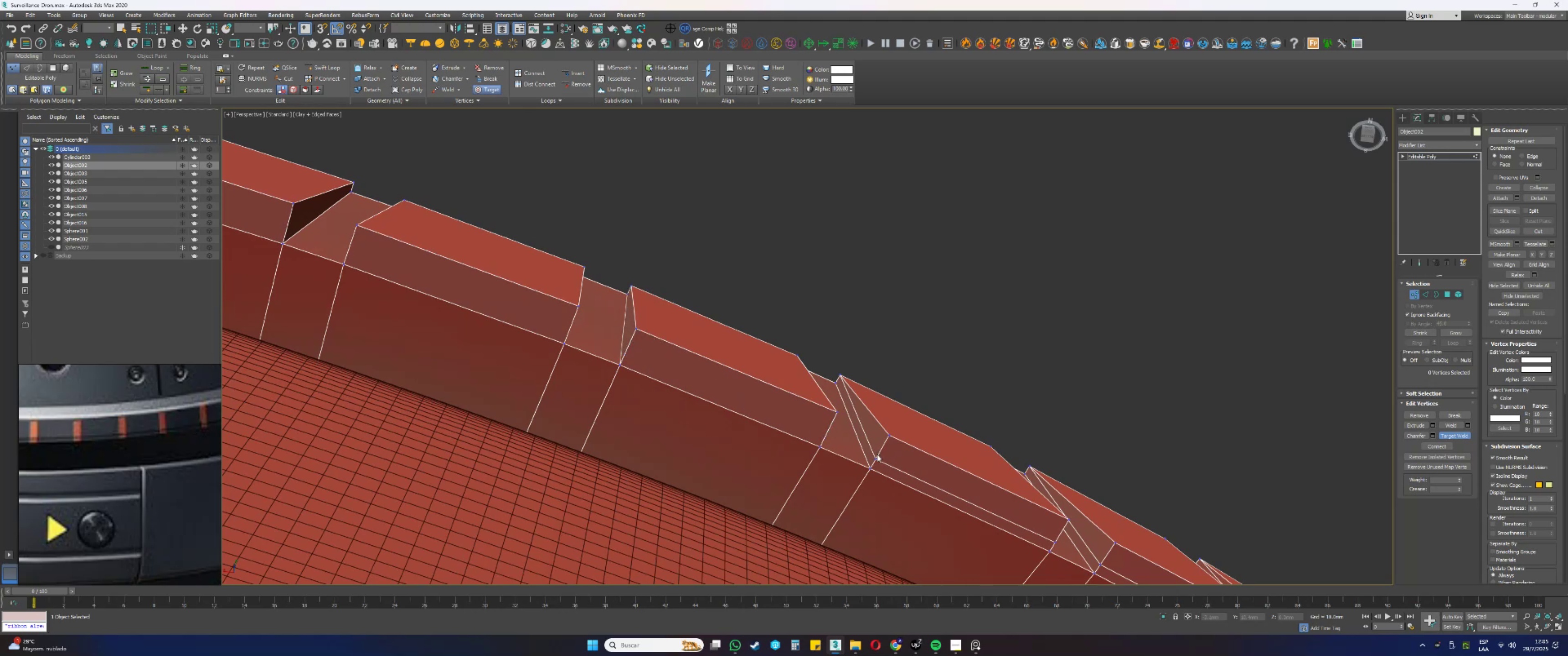 
double_click([890, 436])
 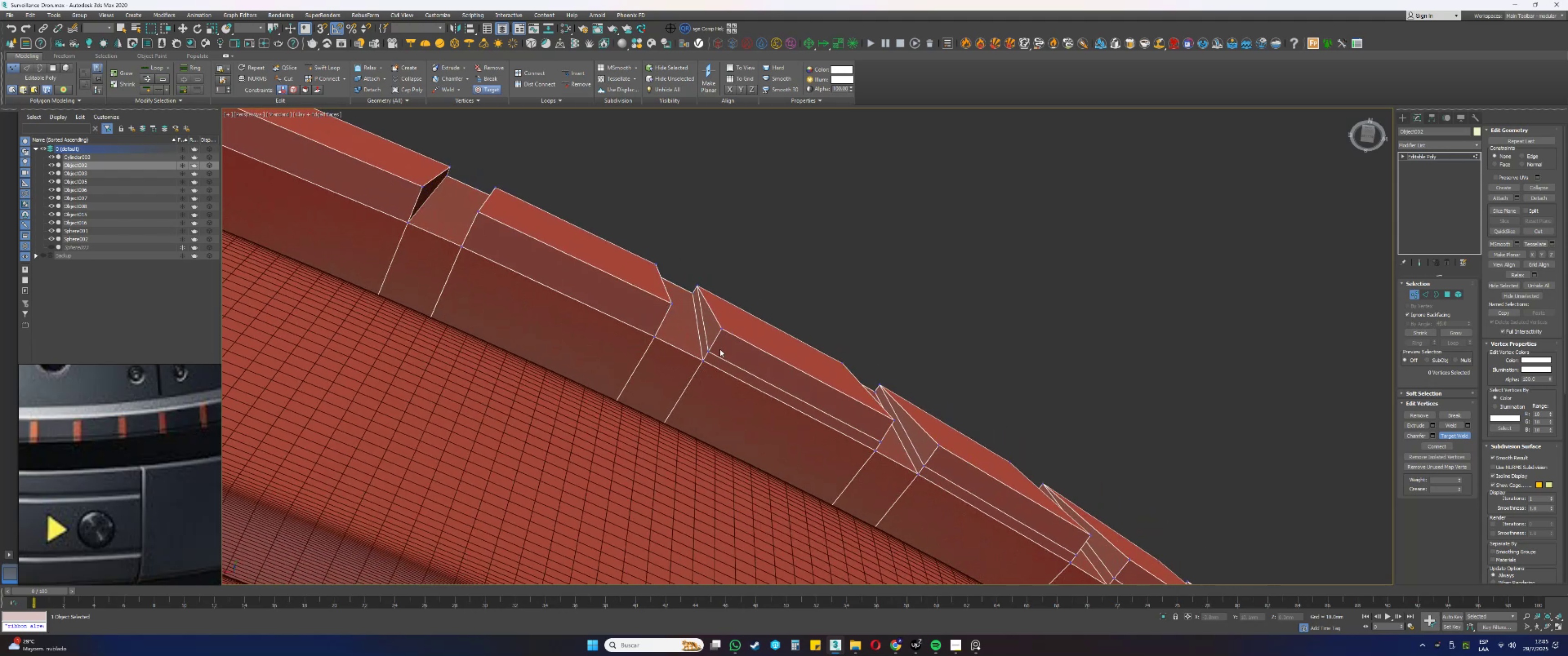 
double_click([722, 328])
 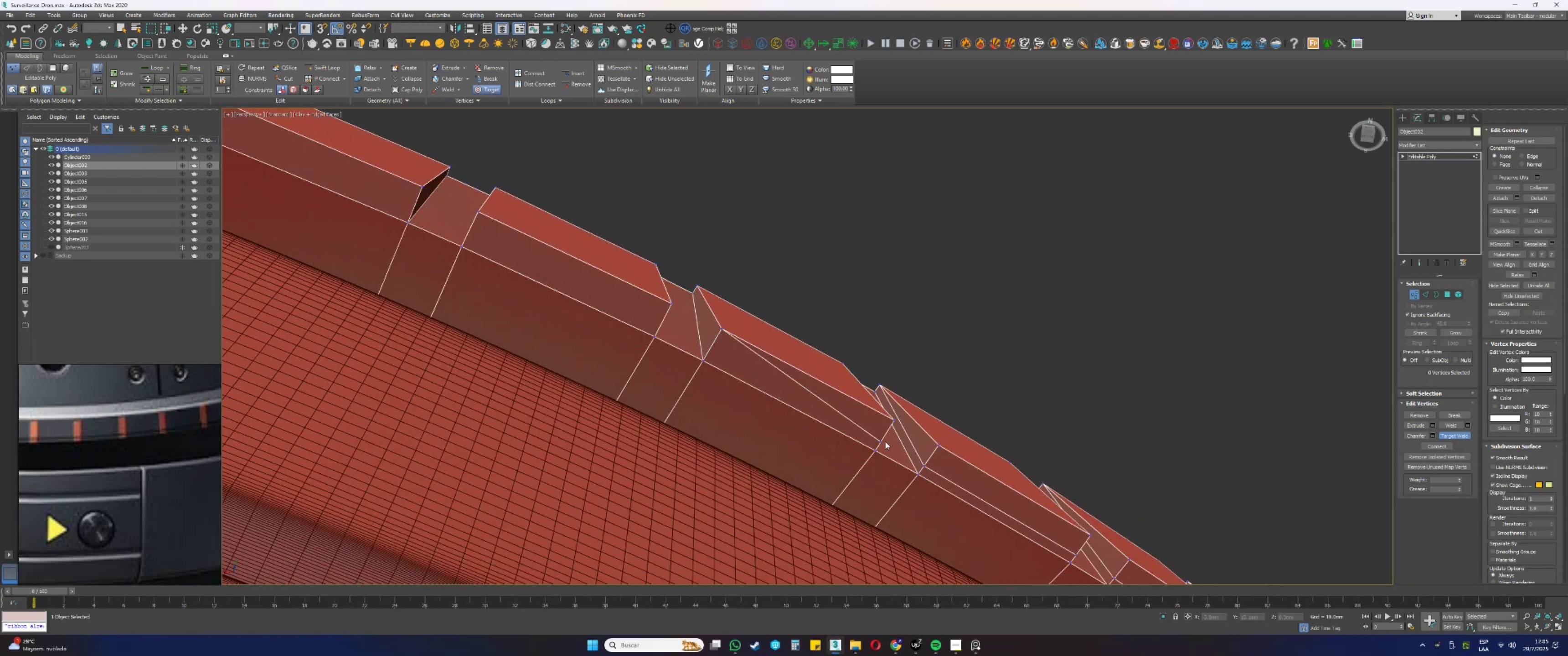 
left_click([881, 442])
 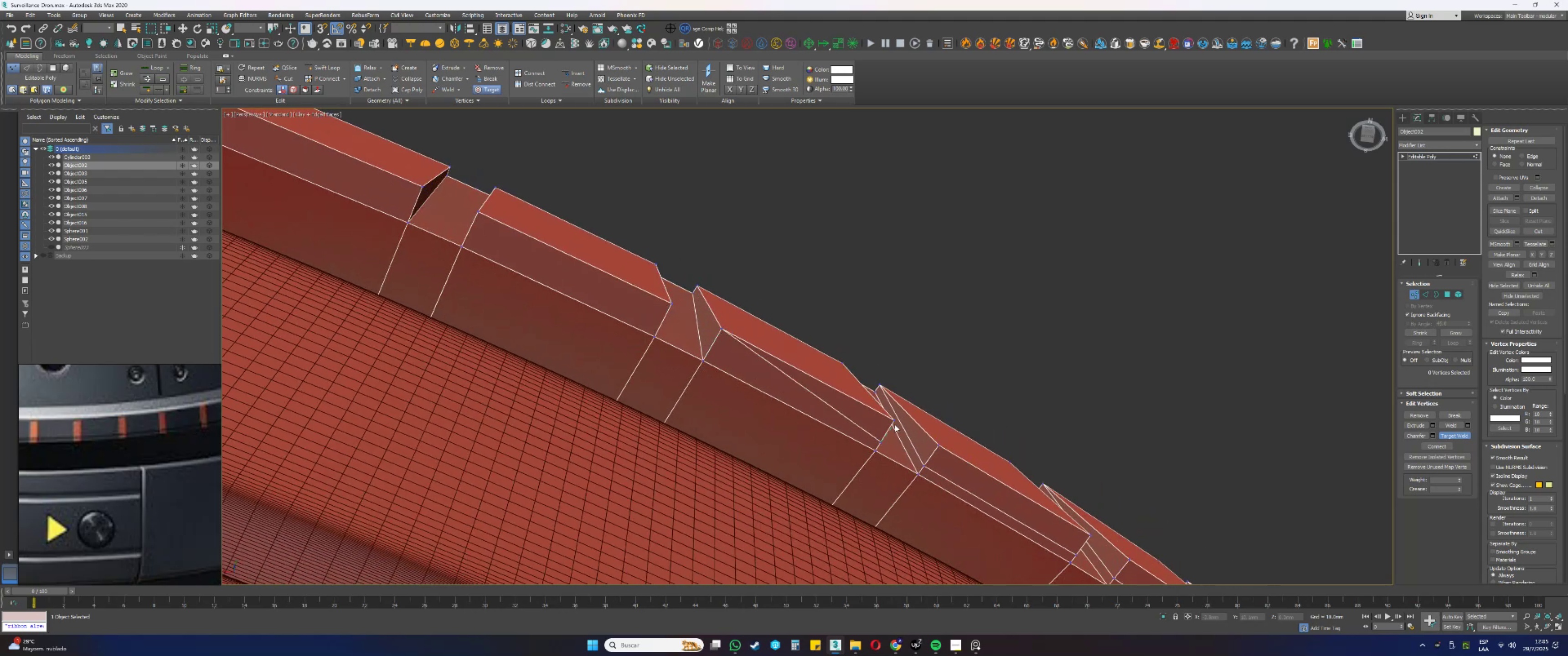 
left_click([894, 420])
 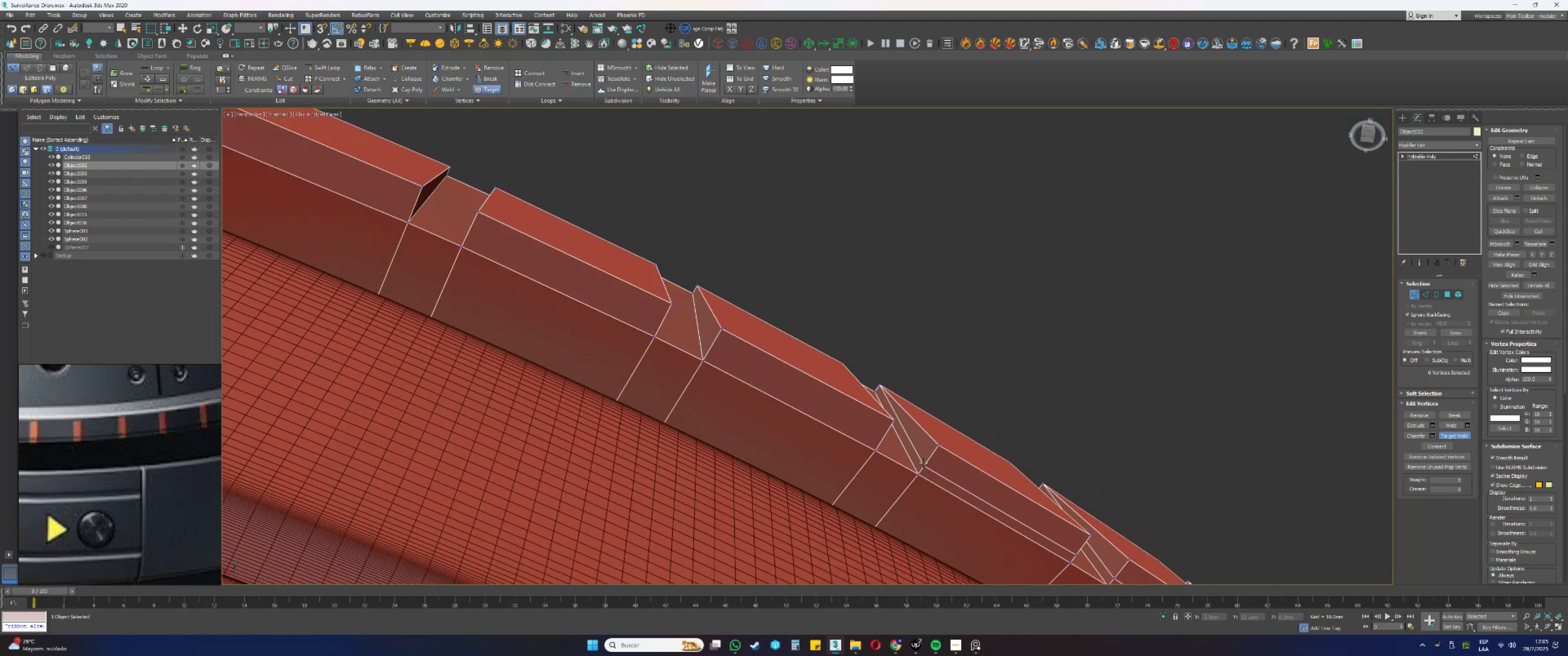 
double_click([940, 446])
 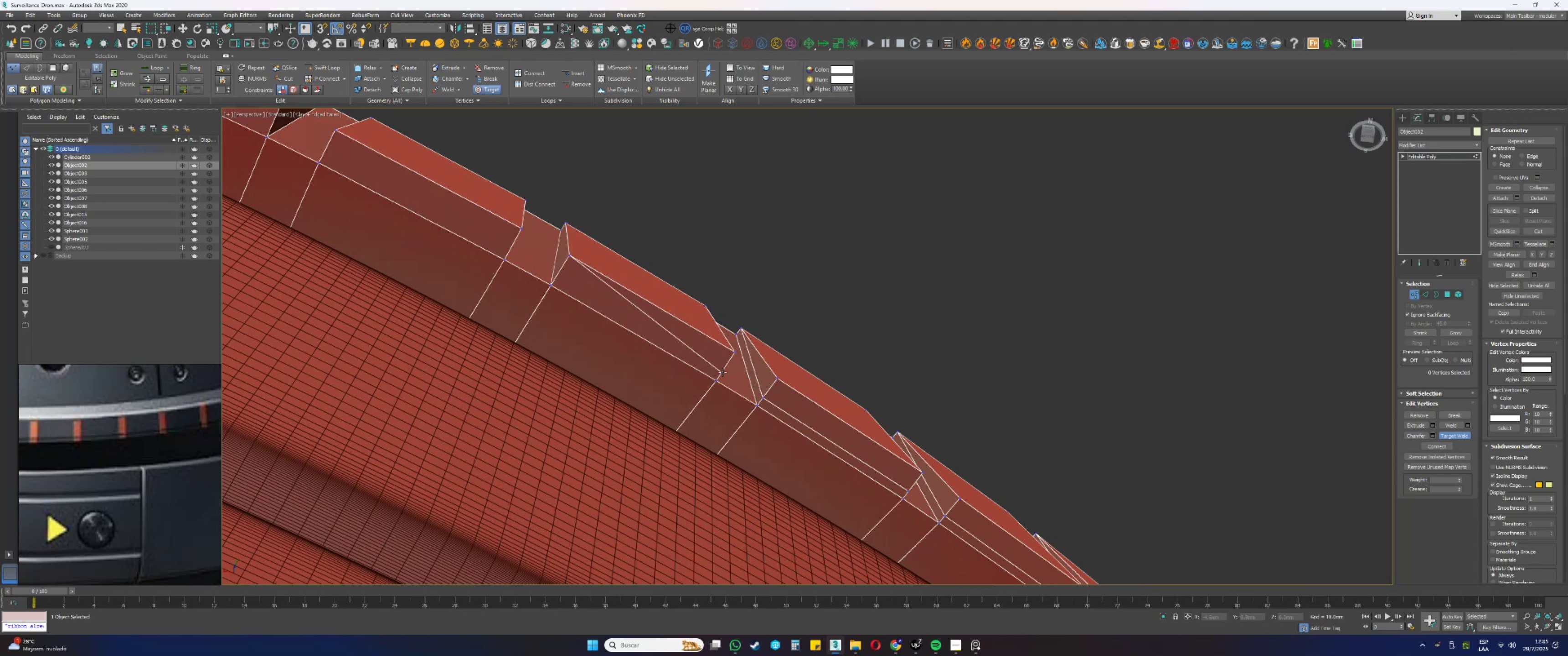 
double_click([734, 352])
 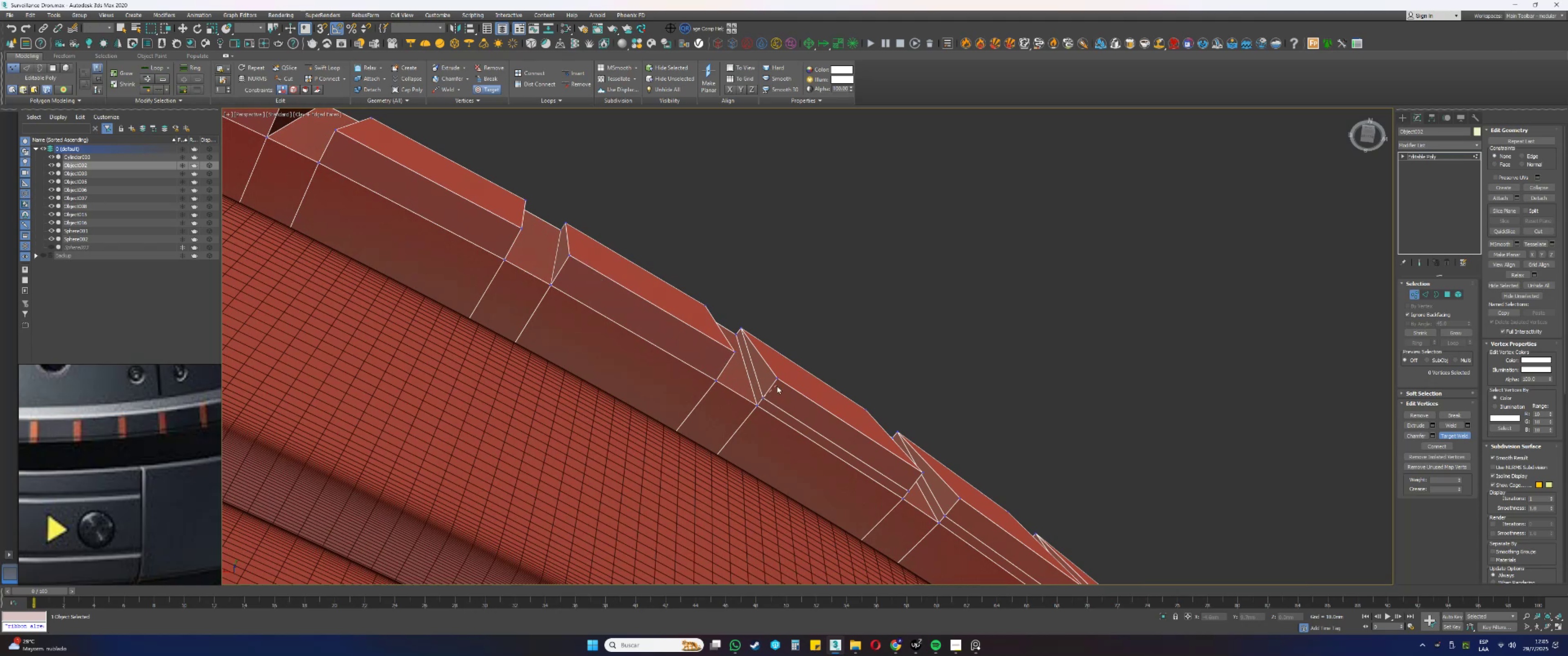 
double_click([776, 379])
 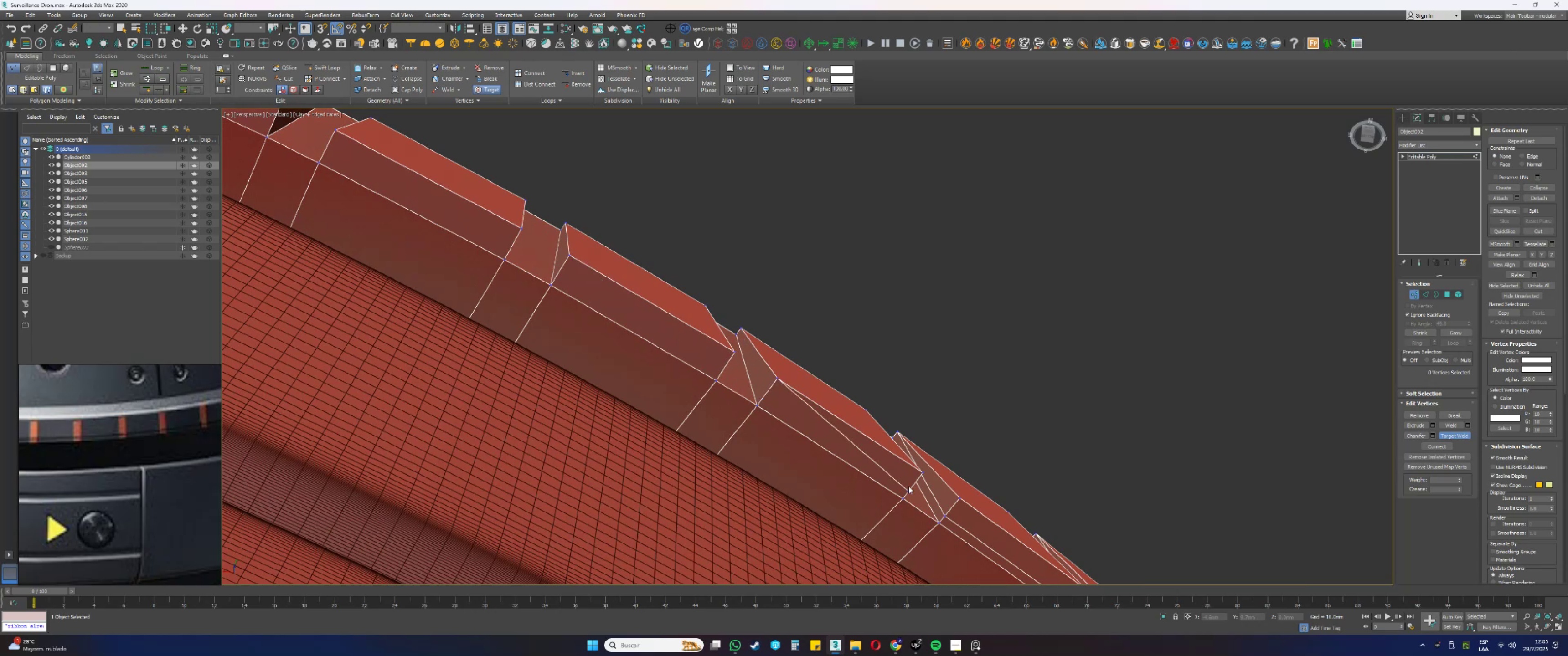 
left_click([909, 489])
 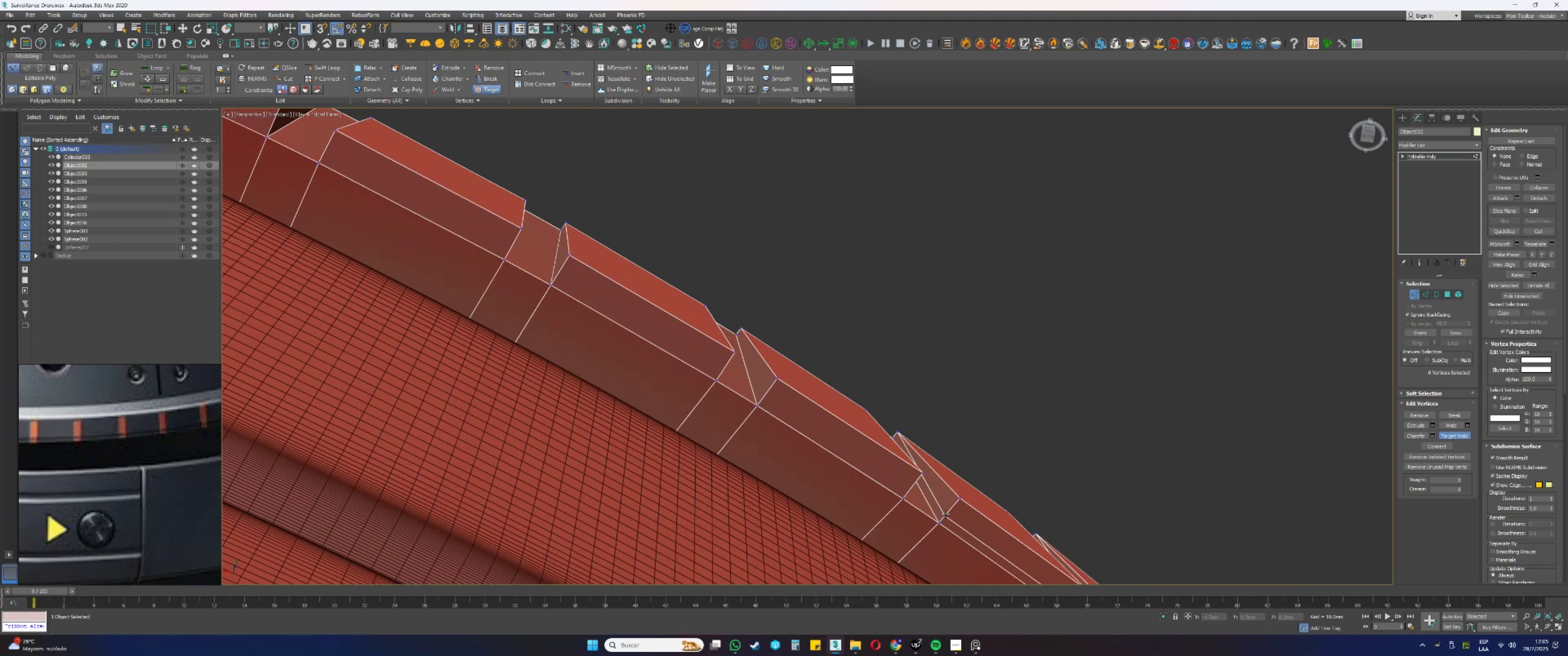 
double_click([963, 497])
 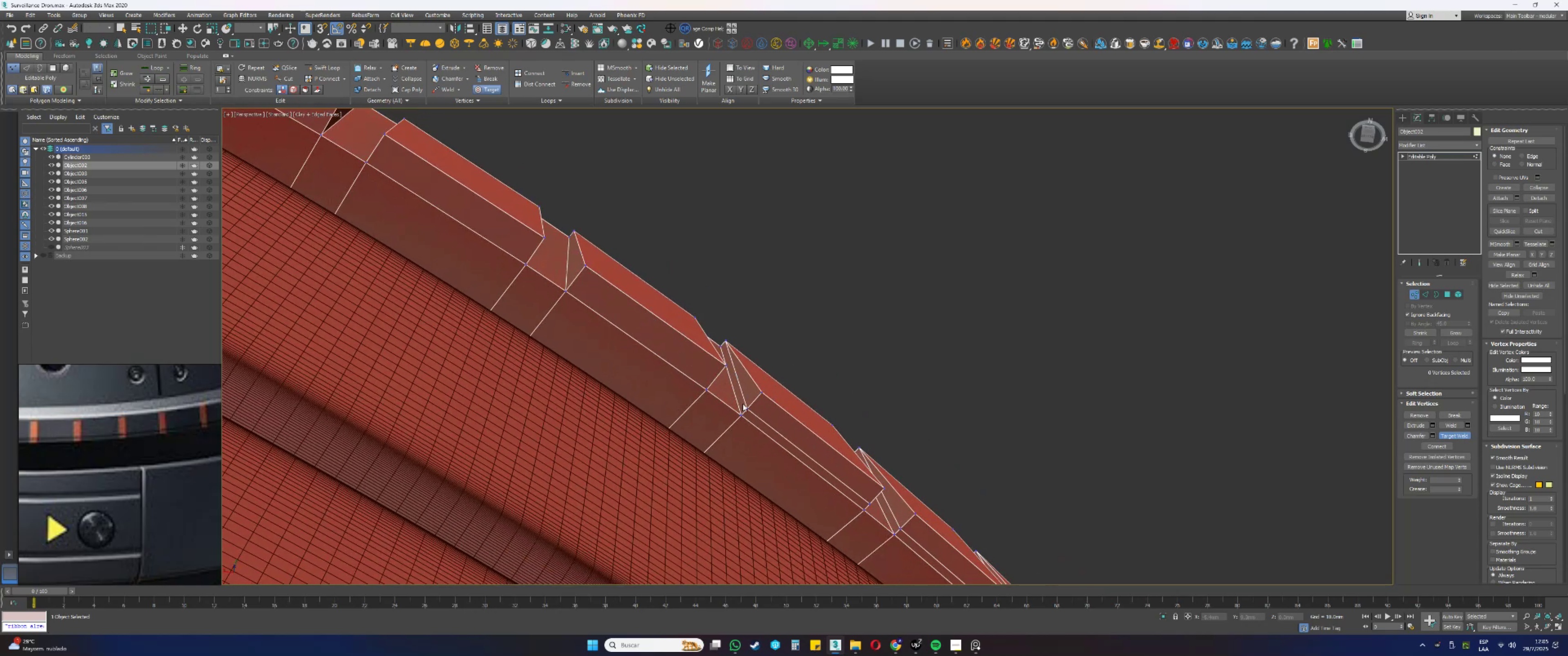 
double_click([748, 408])
 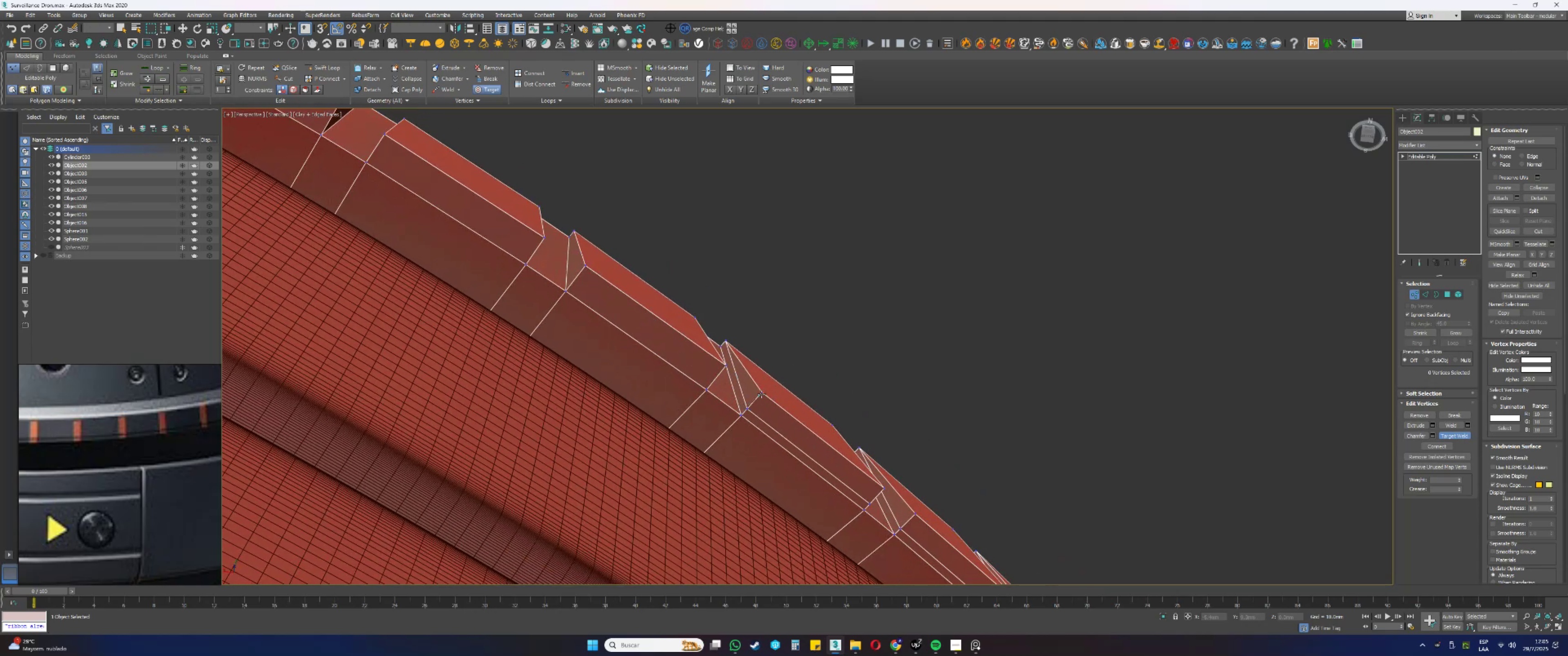 
triple_click([762, 394])
 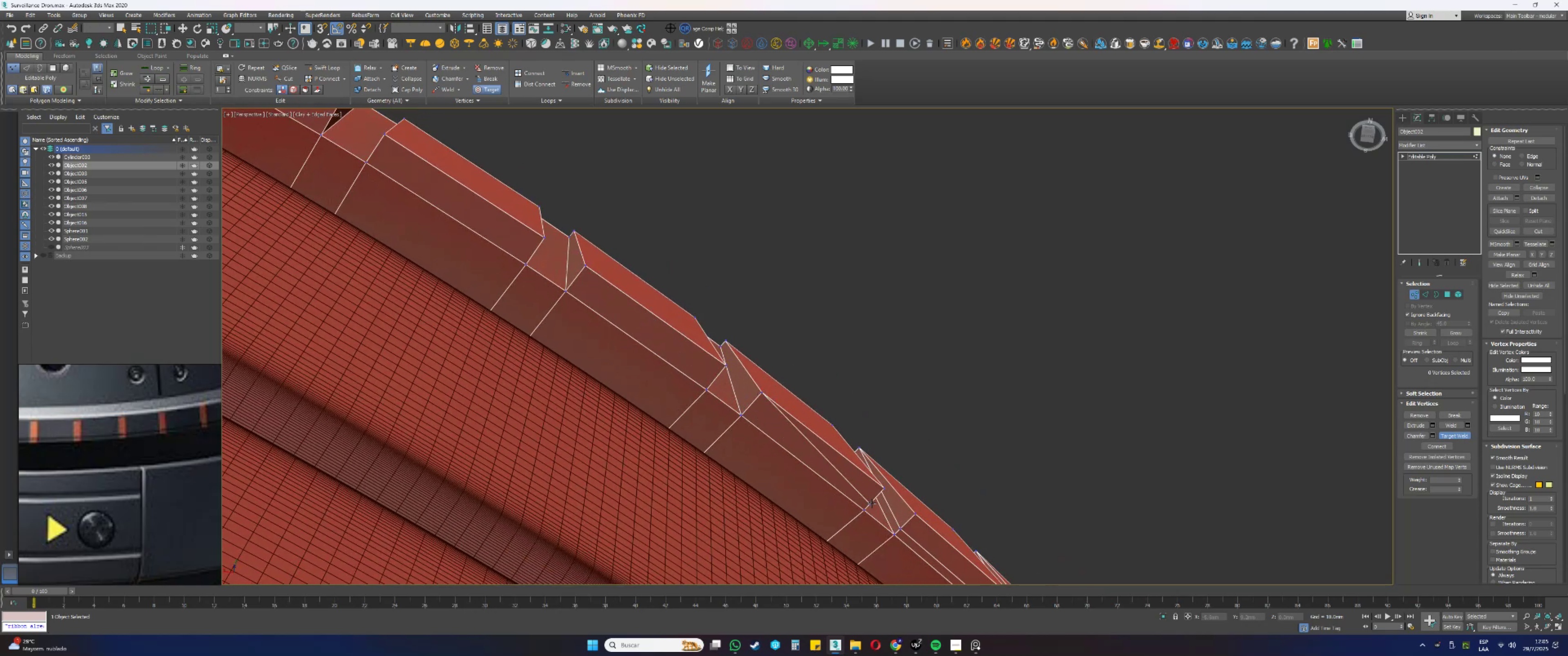 
double_click([884, 491])
 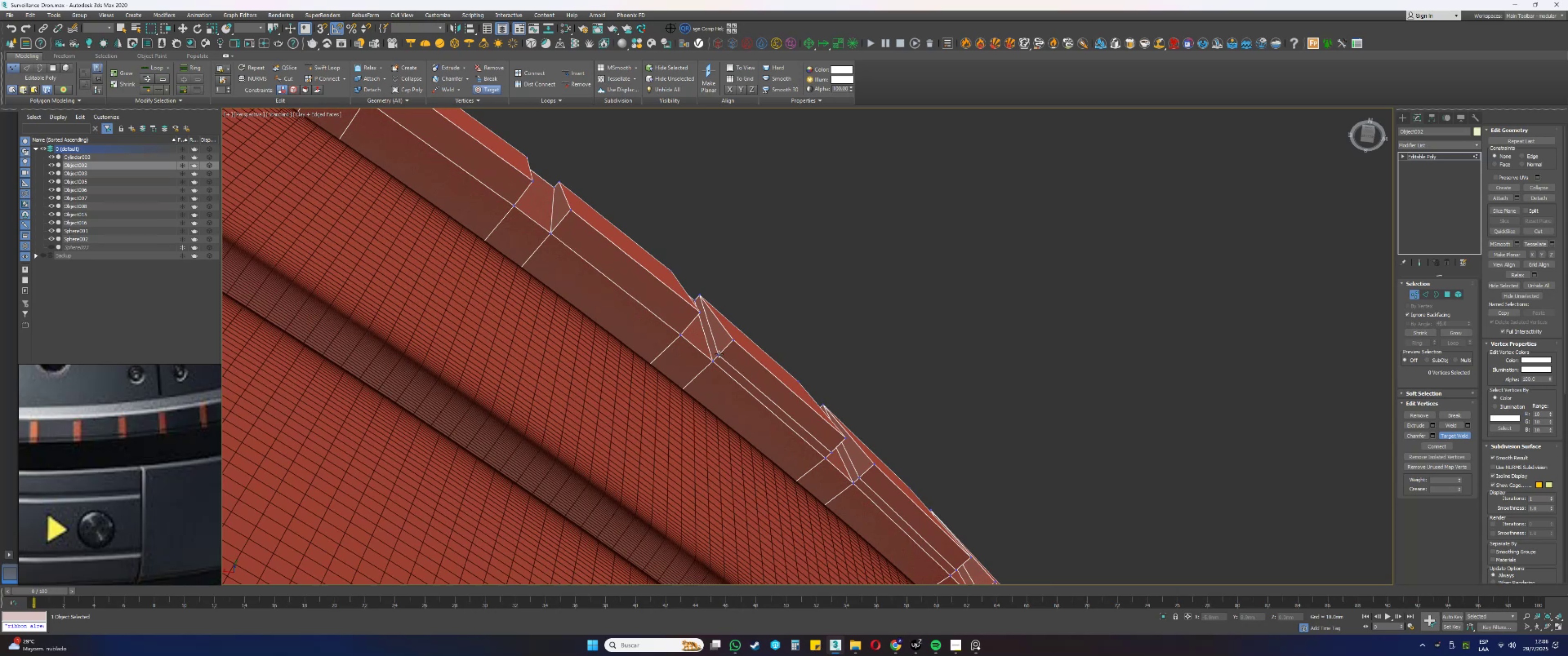 
double_click([731, 342])
 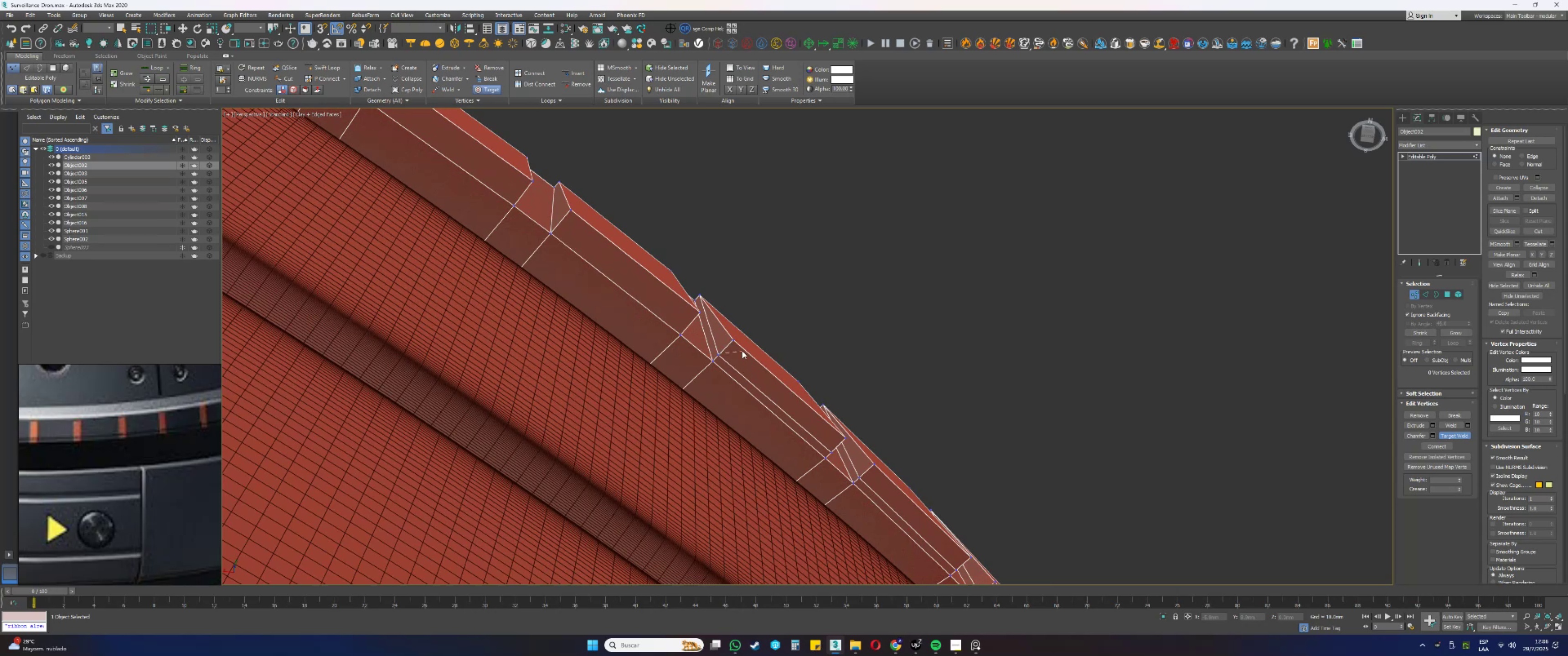 
left_click([737, 338])
 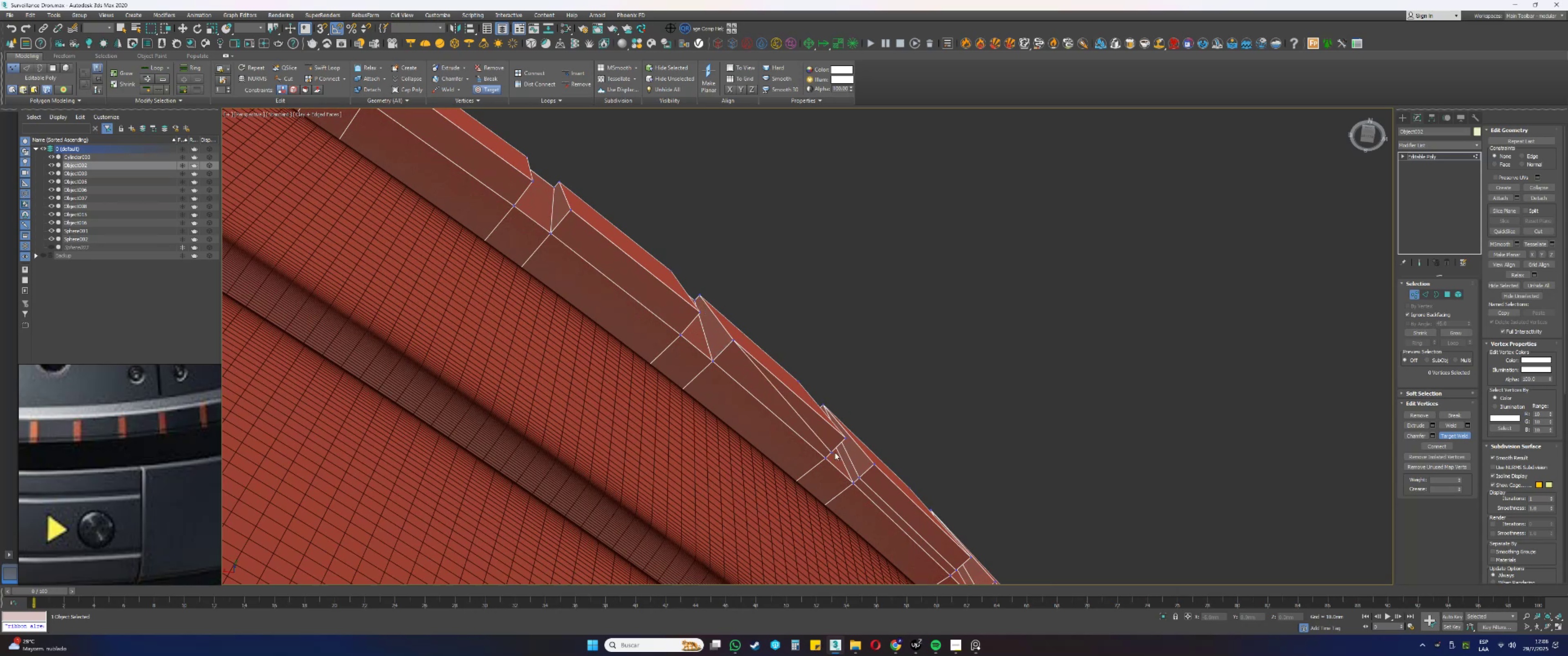 
double_click([846, 436])
 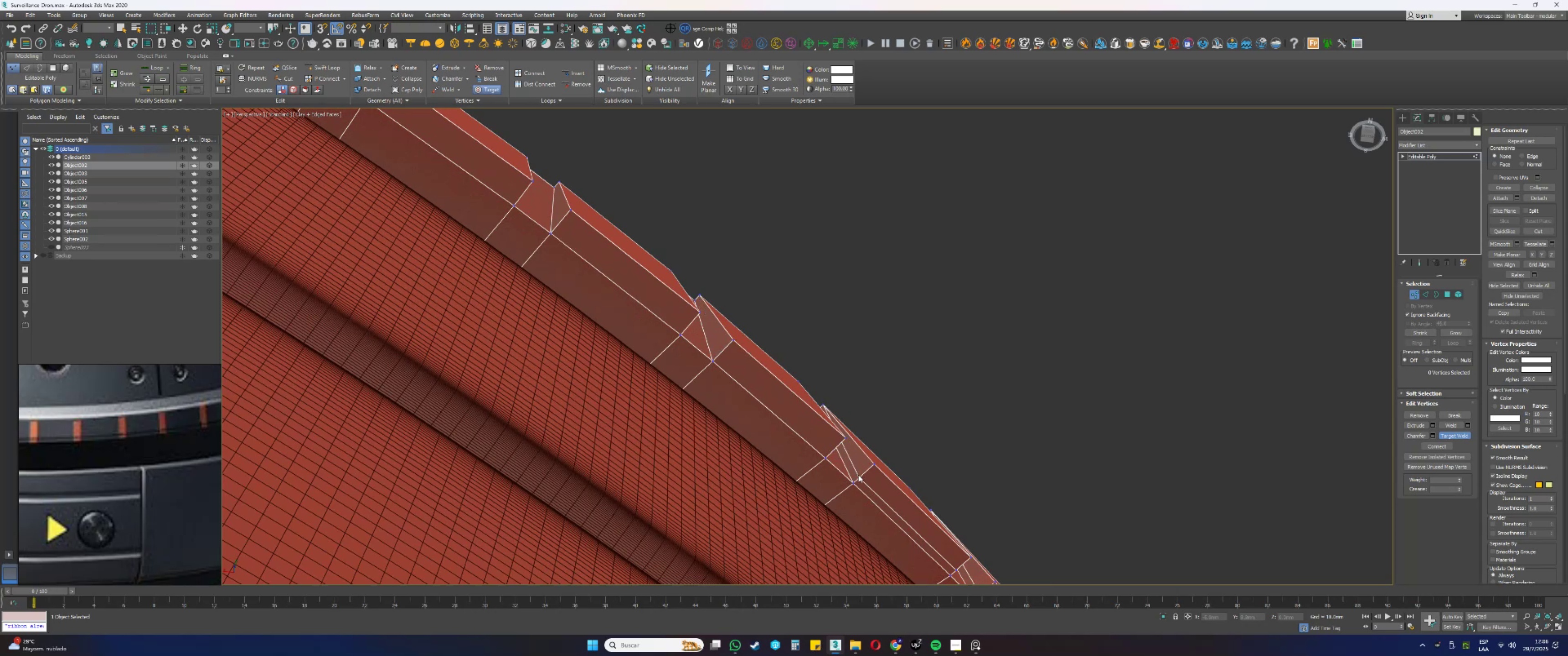 
double_click([875, 463])
 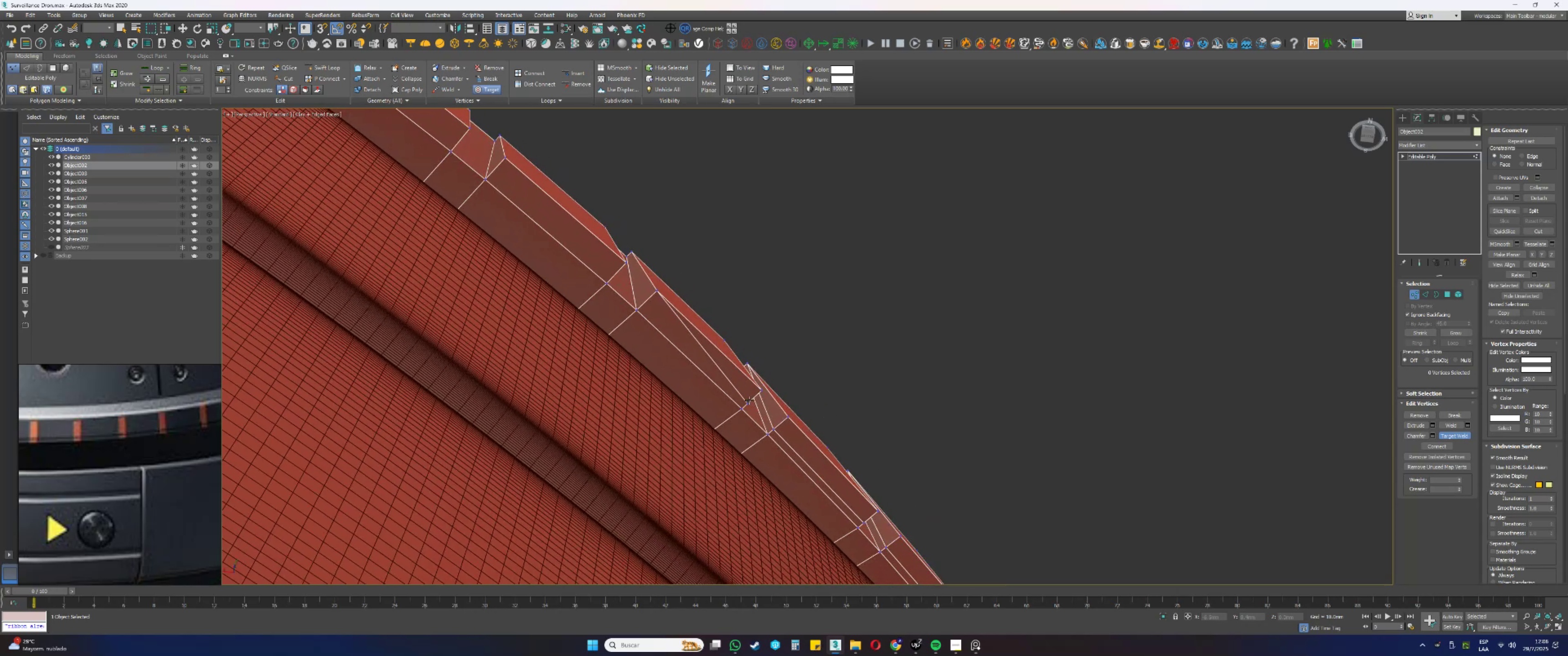 
double_click([760, 390])
 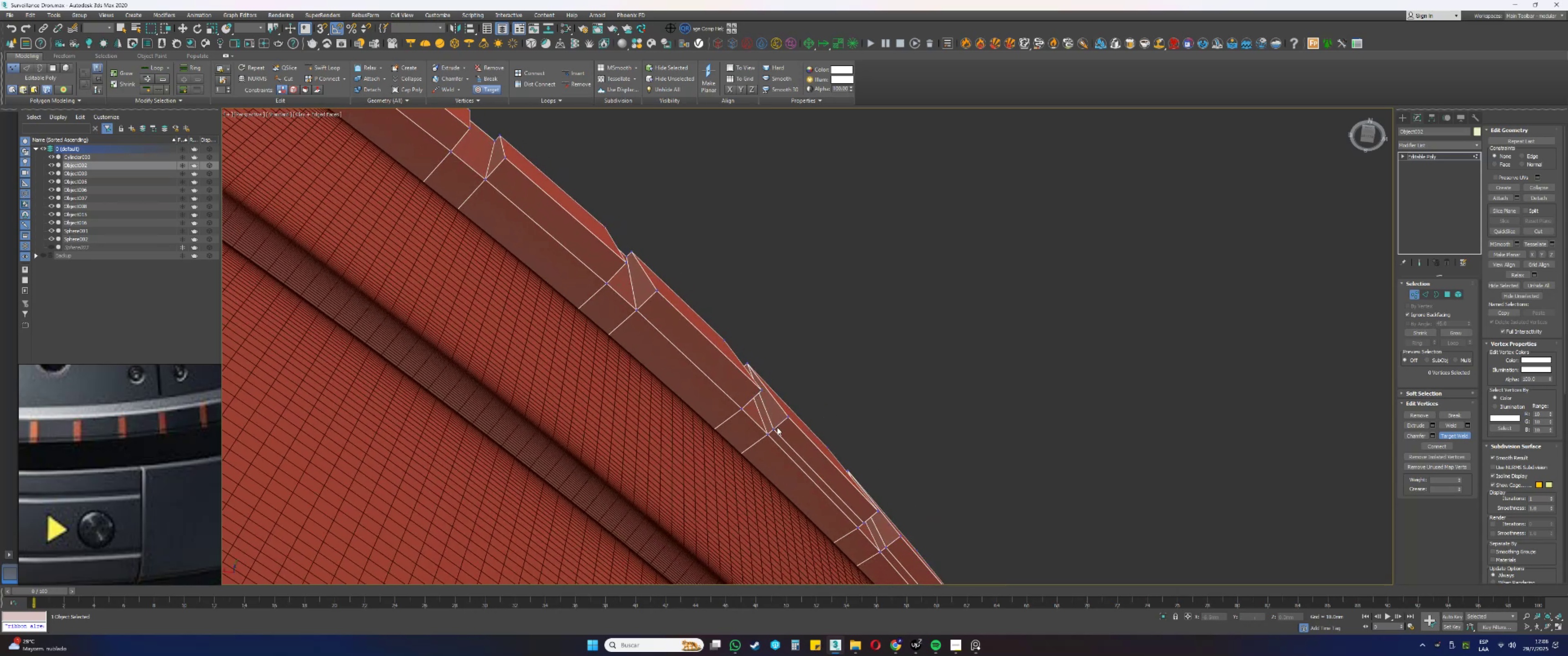 
double_click([792, 415])
 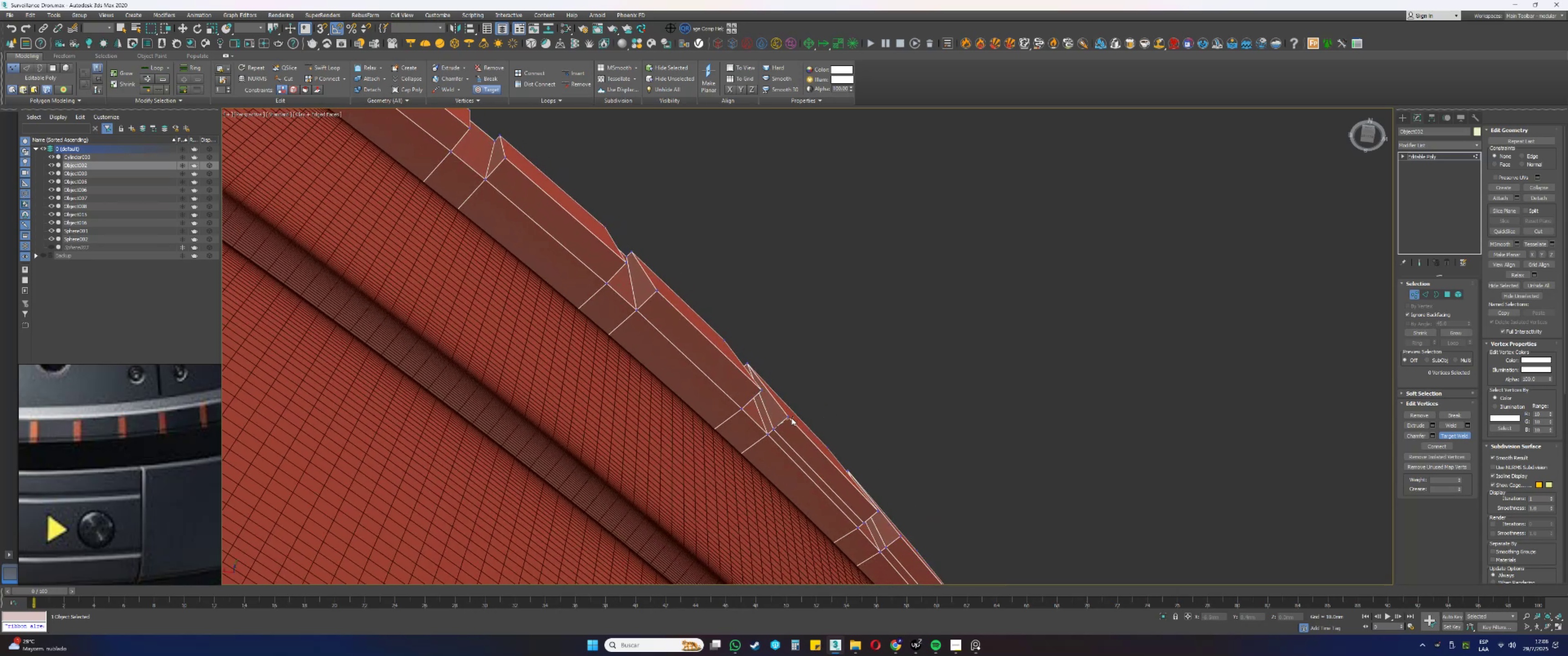 
triple_click([788, 420])
 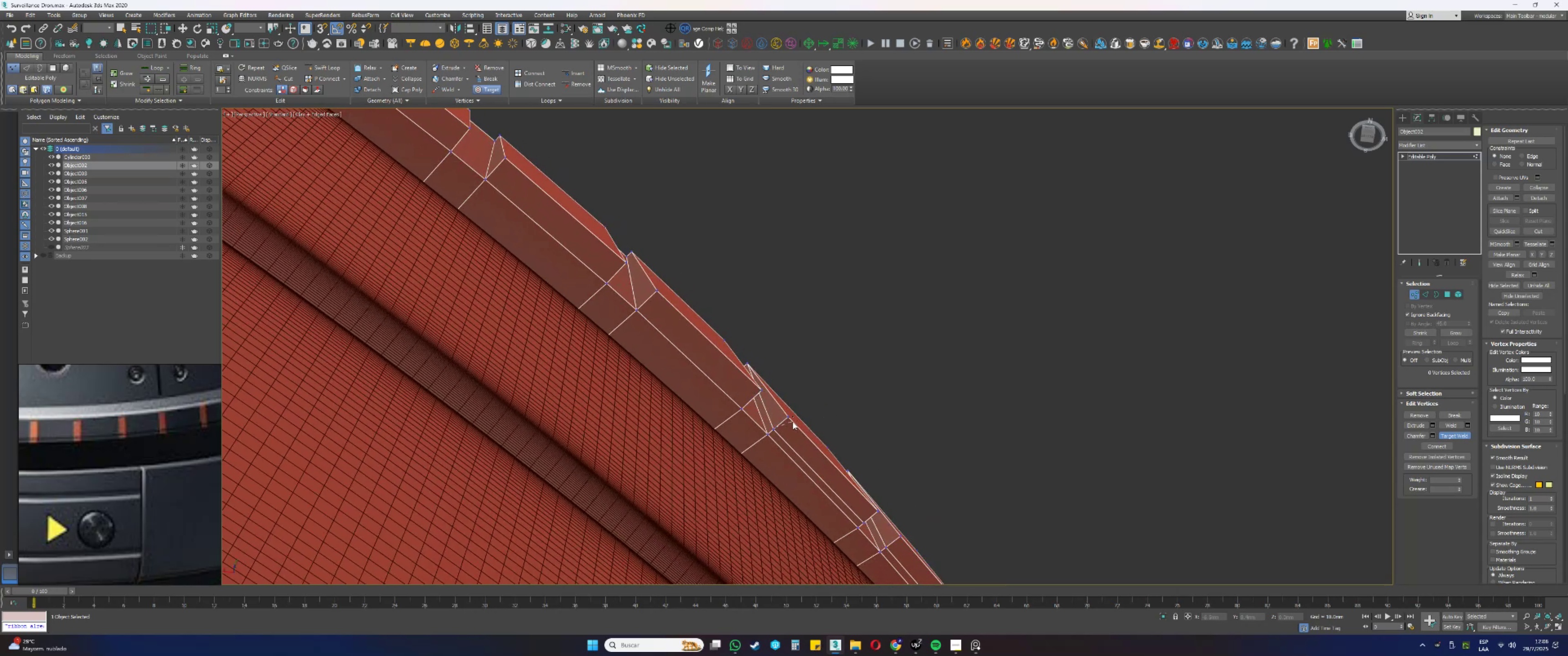 
left_click([788, 417])
 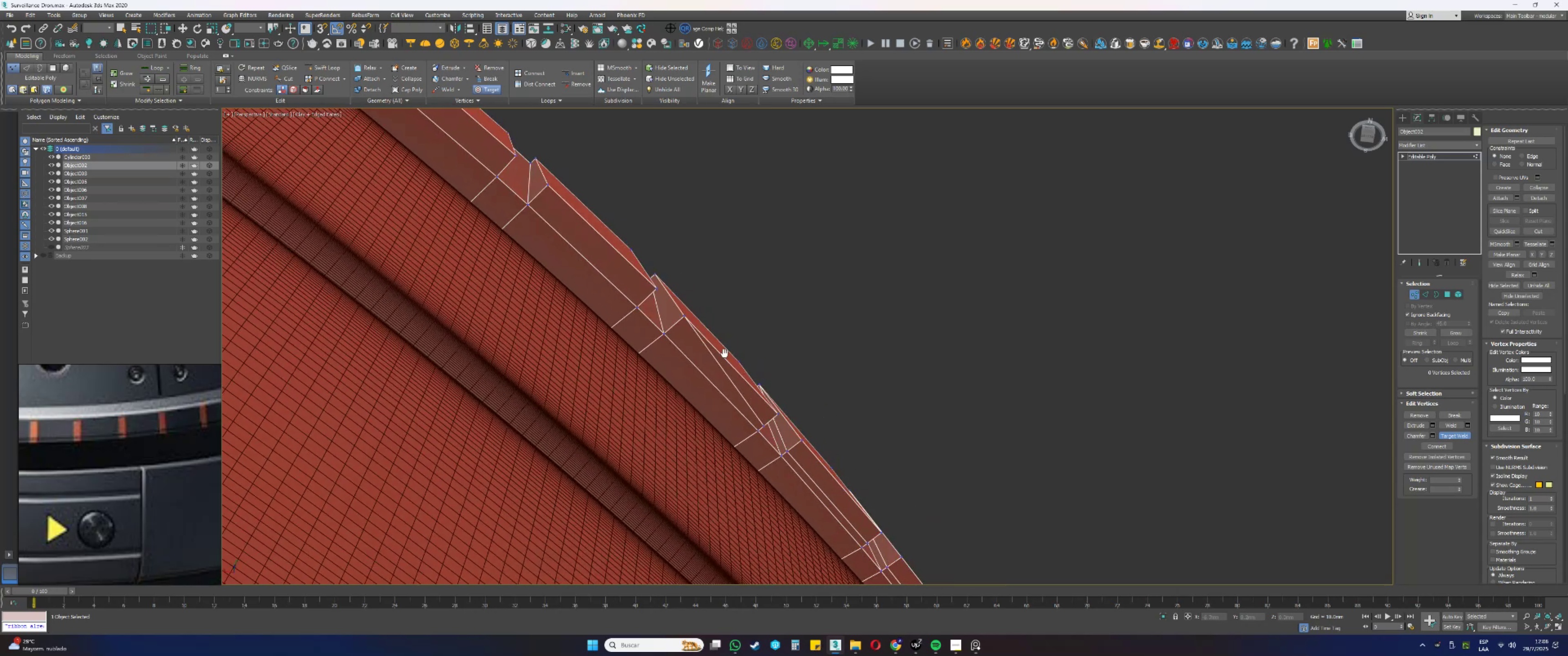 
scroll: coordinate [701, 374], scroll_direction: up, amount: 1.0
 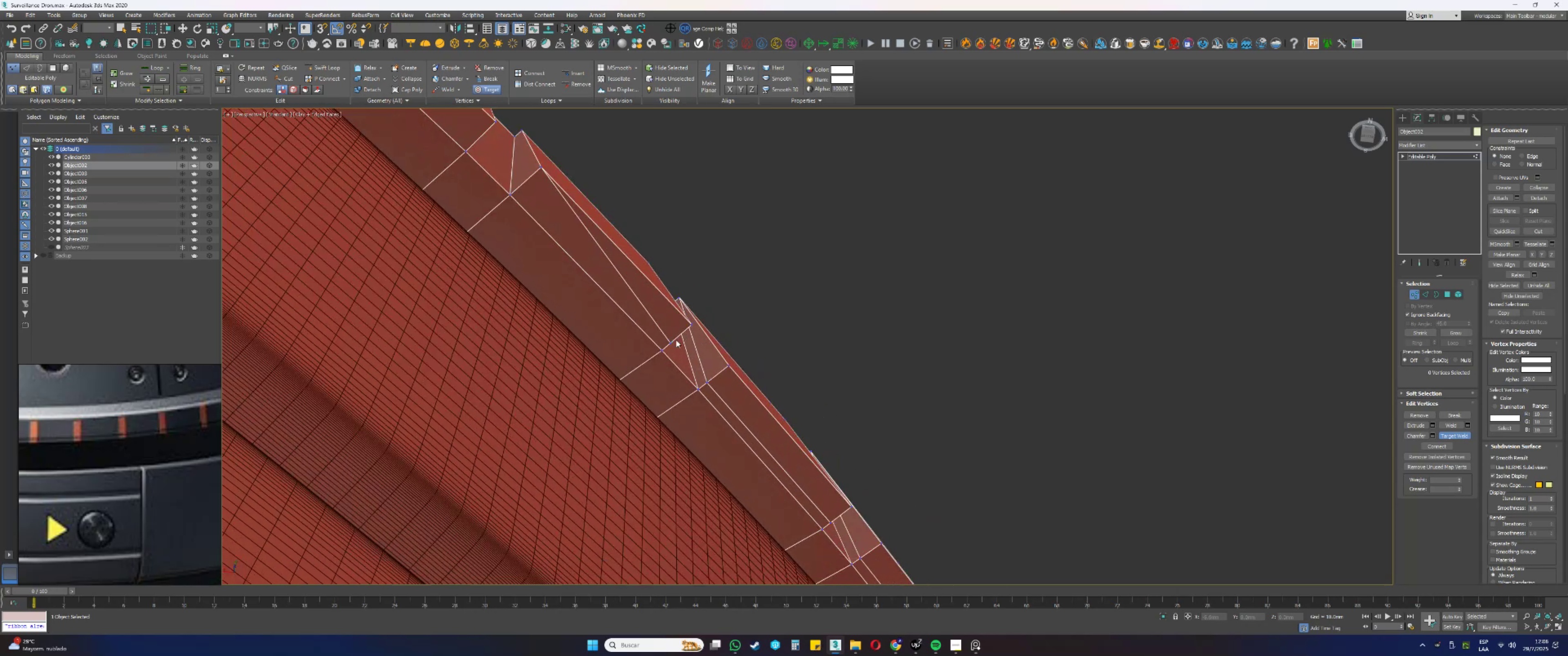 
double_click([691, 324])
 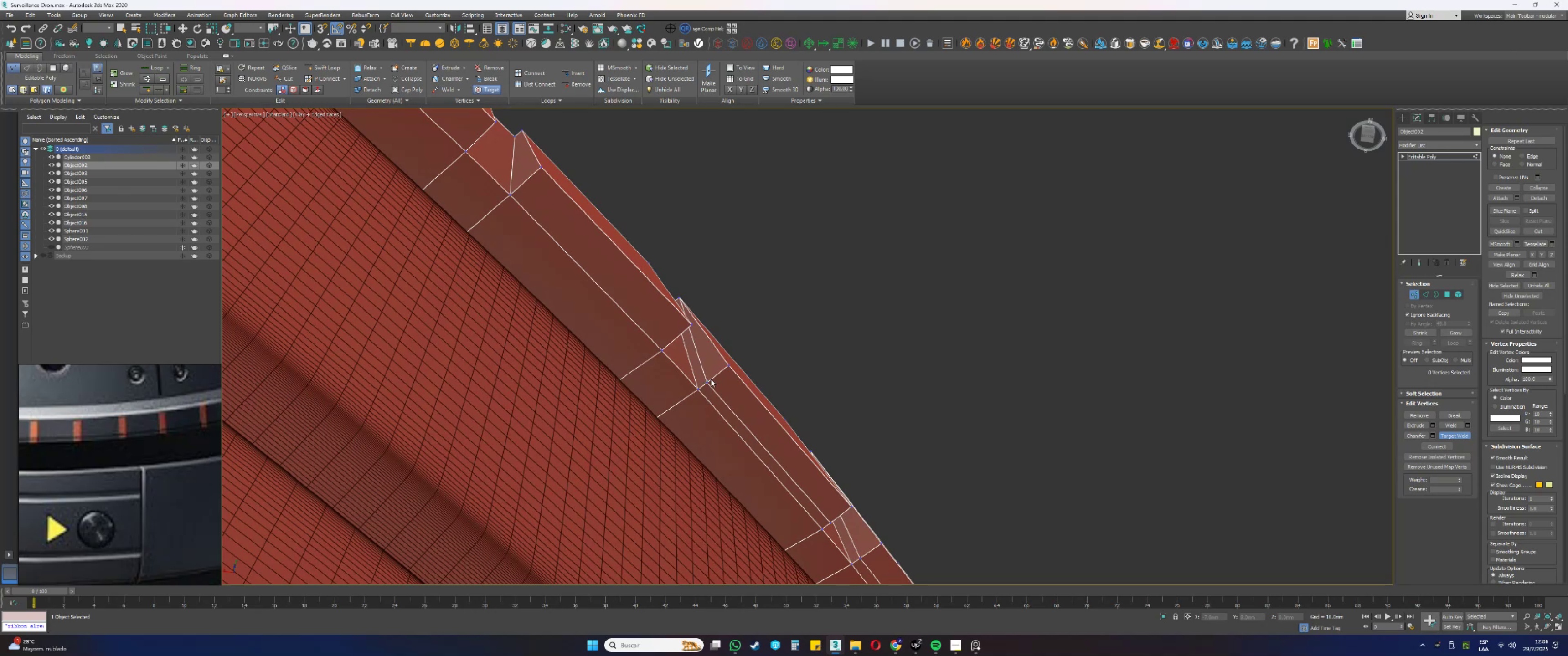 
double_click([730, 366])
 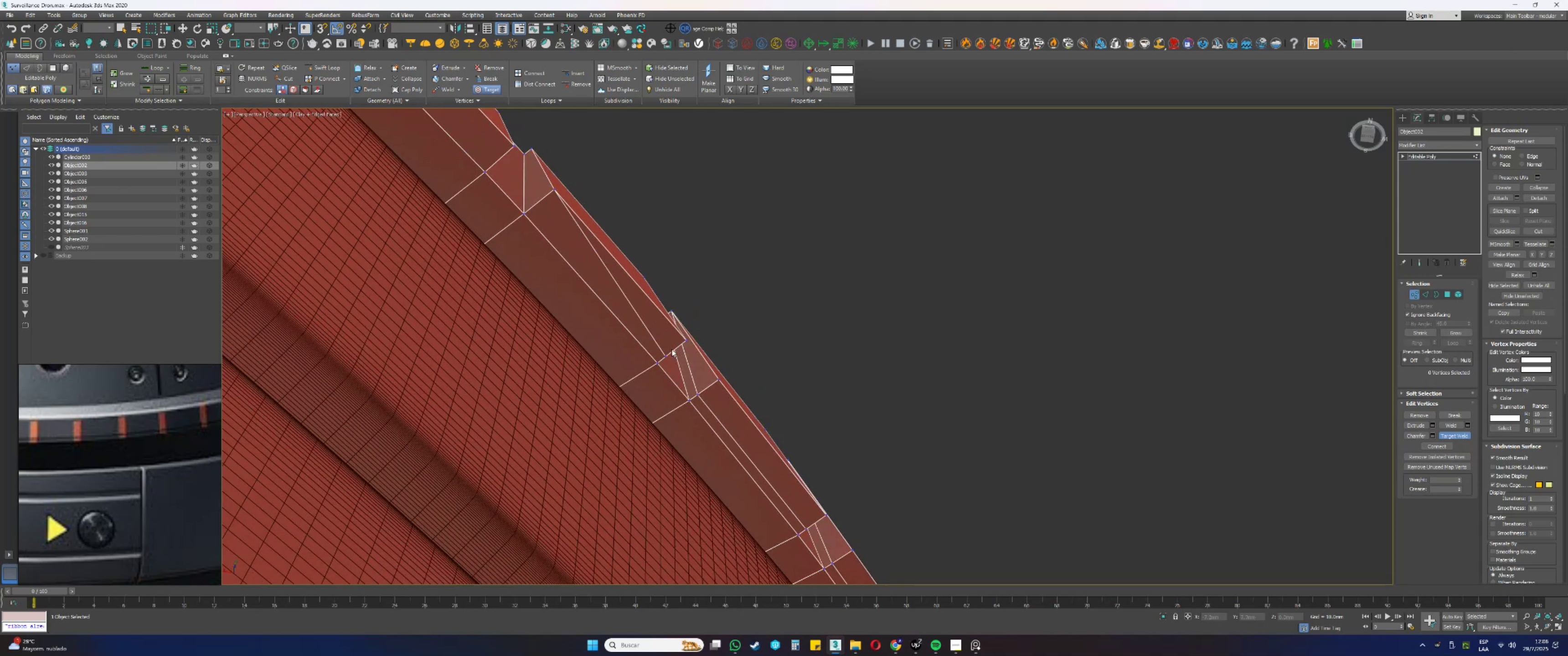 
left_click([665, 355])
 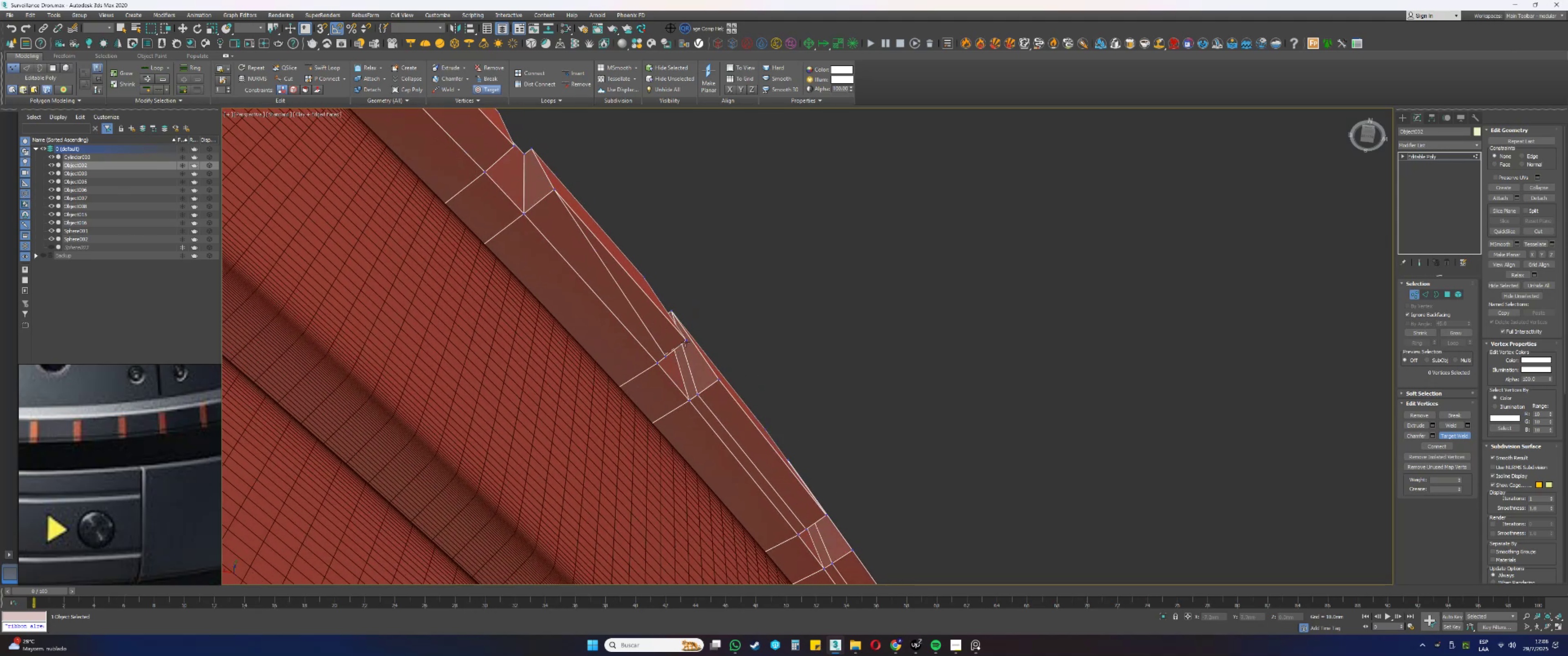 
left_click([687, 342])
 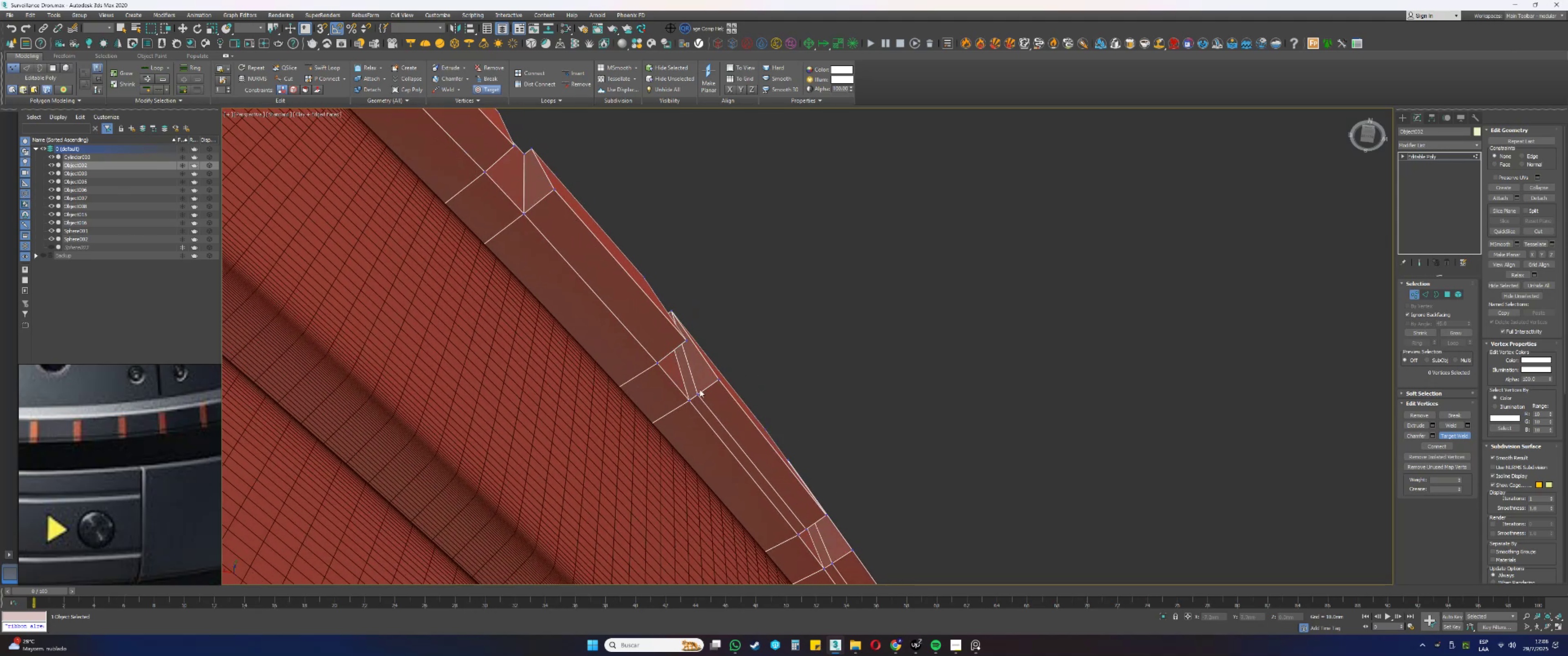 
left_click([699, 391])
 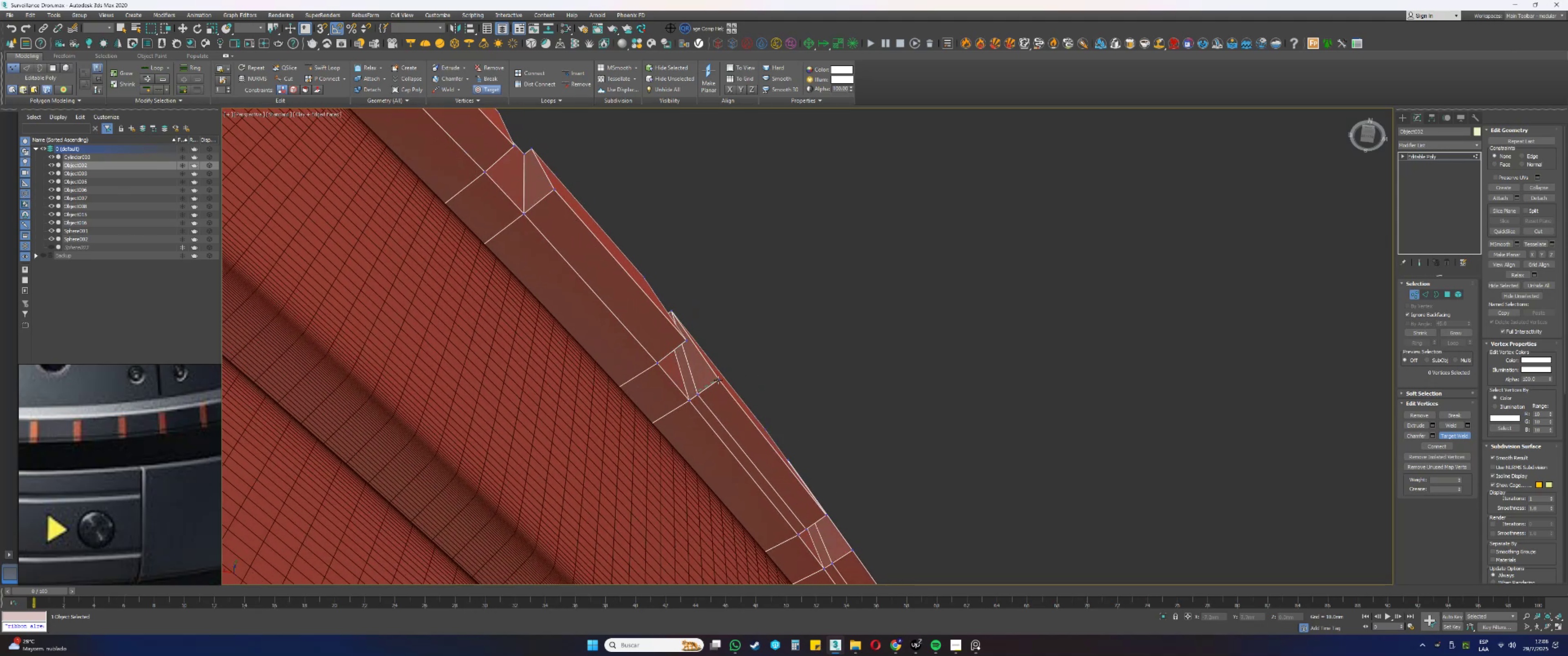 
left_click([719, 379])
 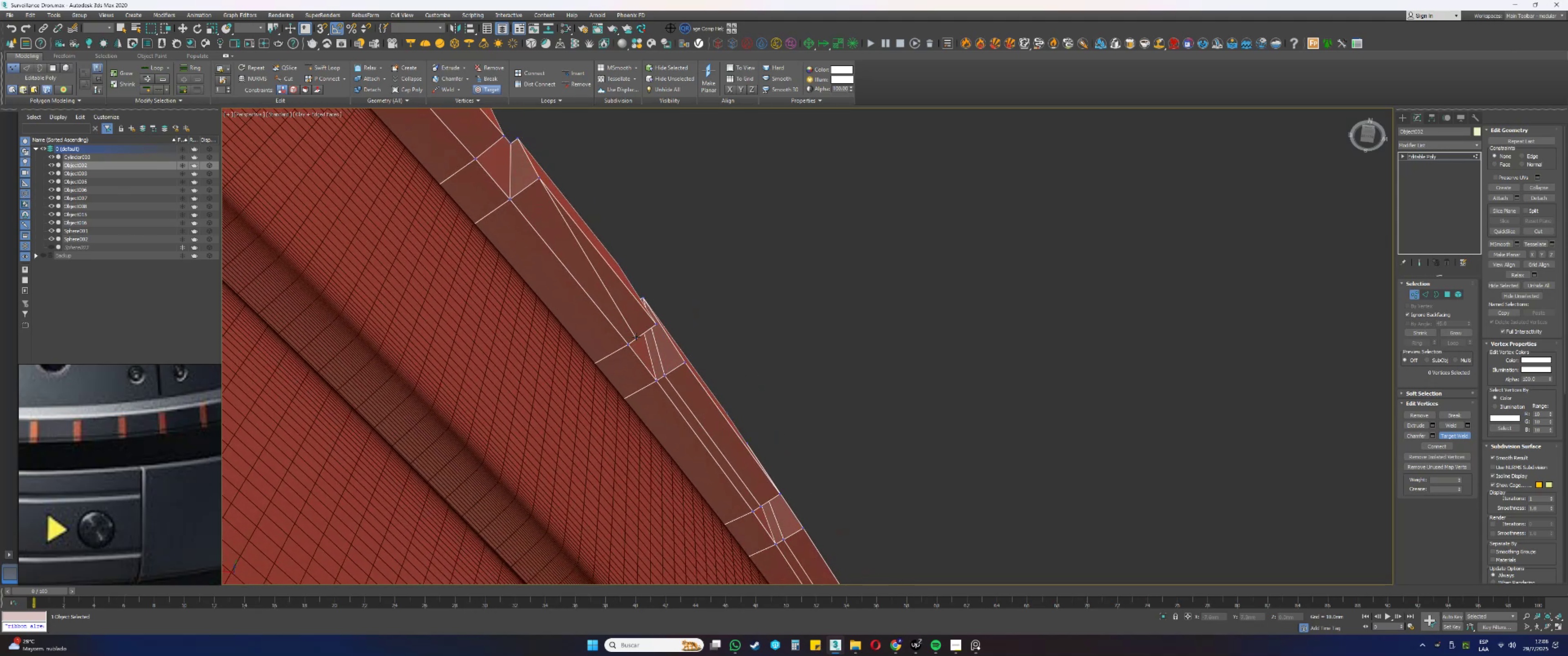 
double_click([657, 323])
 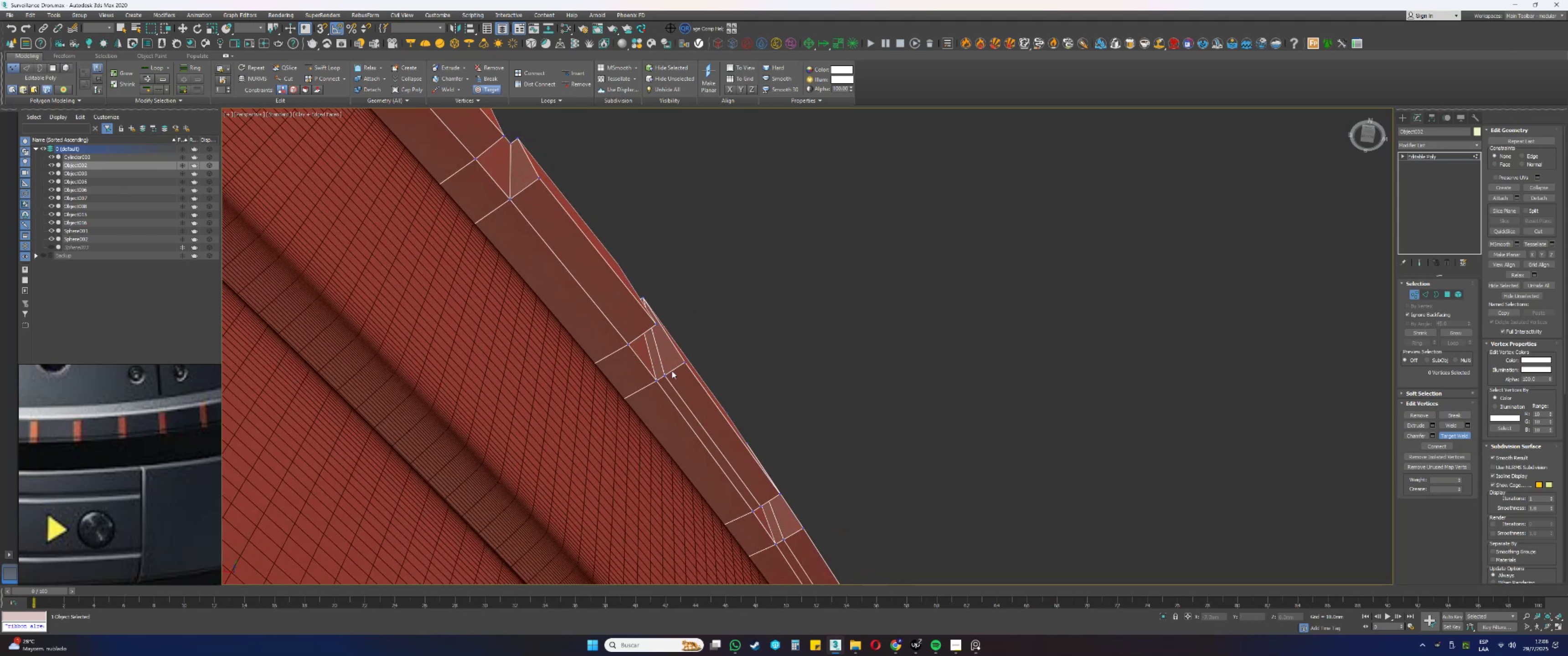 
double_click([686, 362])
 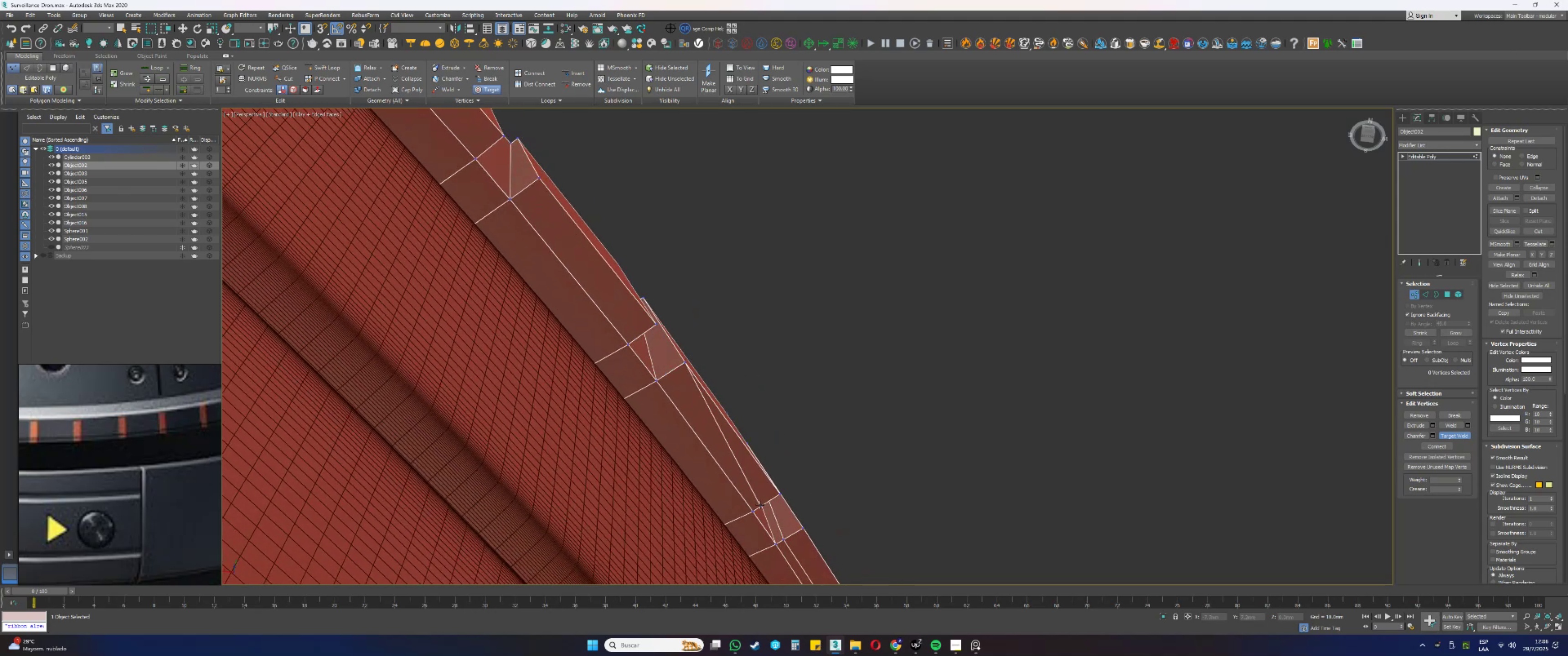 
double_click([782, 493])
 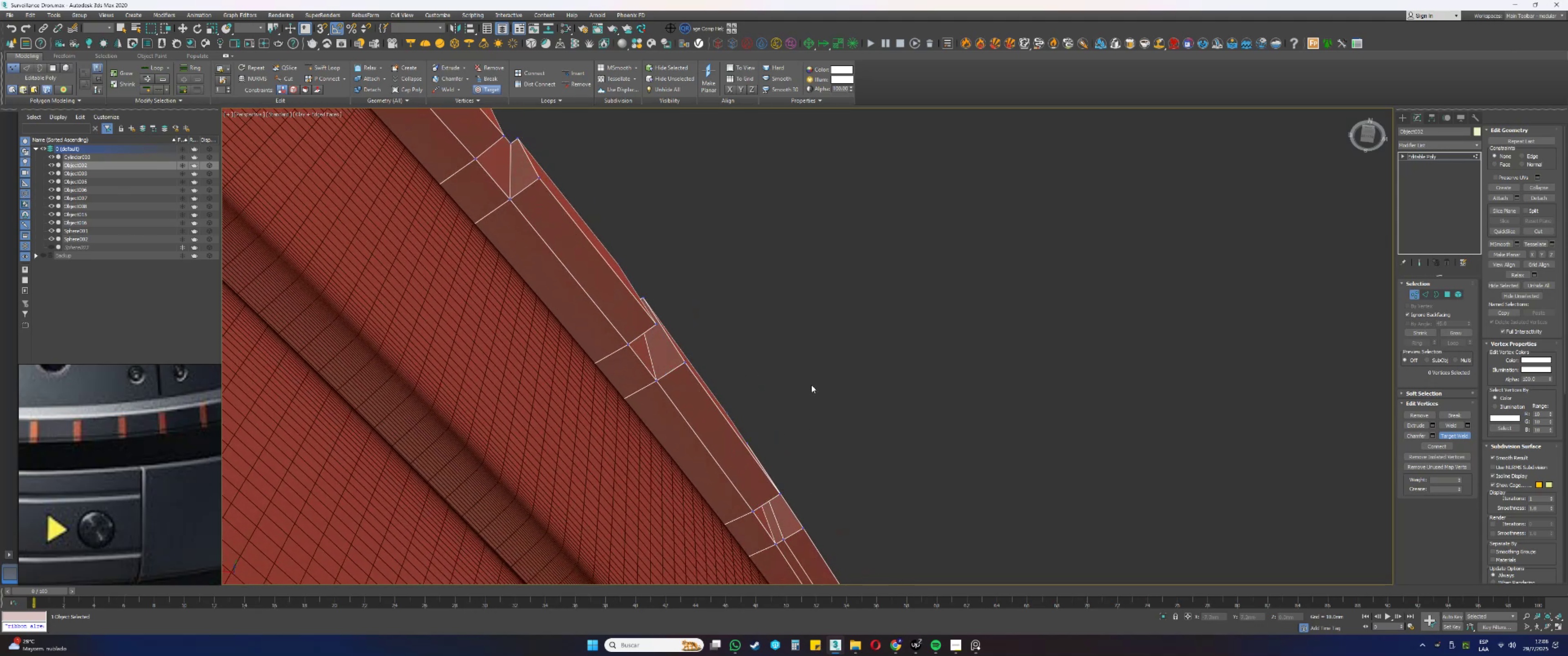 
scroll: coordinate [802, 360], scroll_direction: down, amount: 10.0
 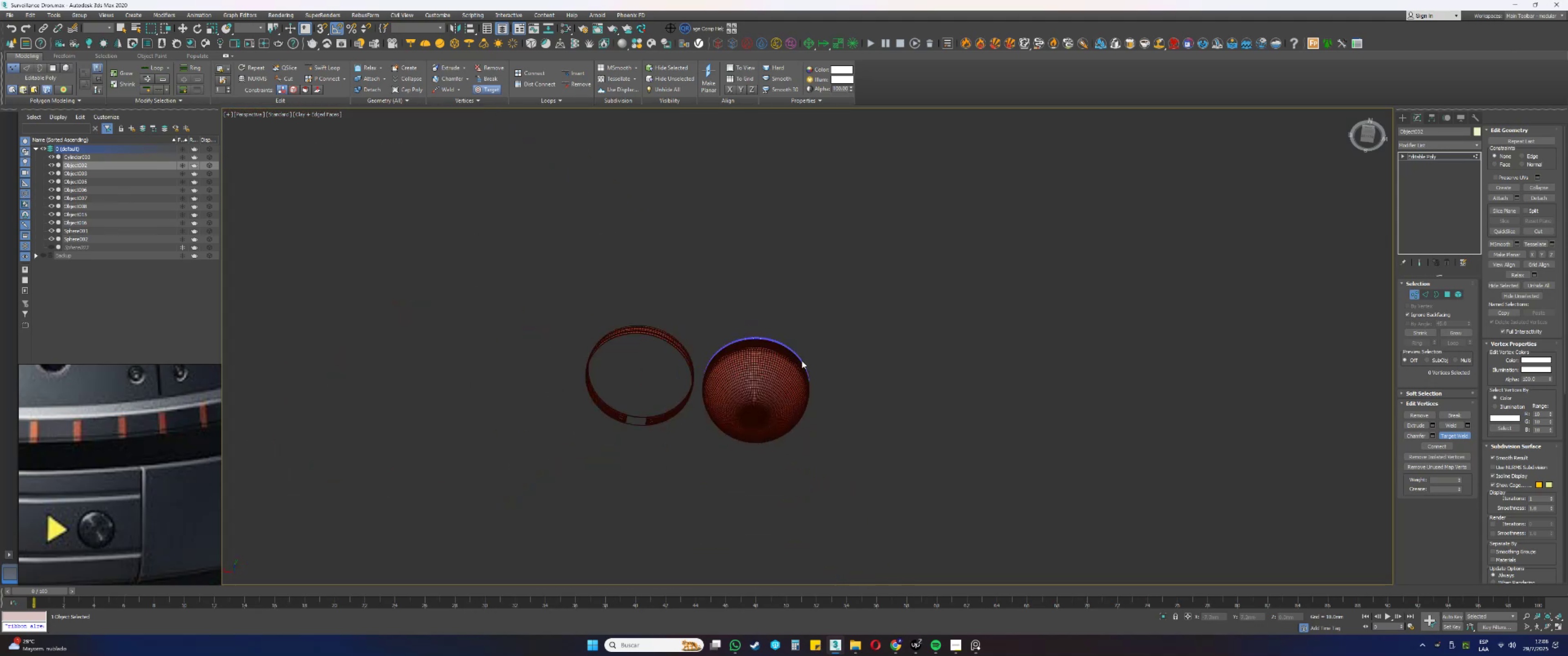 
hold_key(key=AltLeft, duration=0.54)
 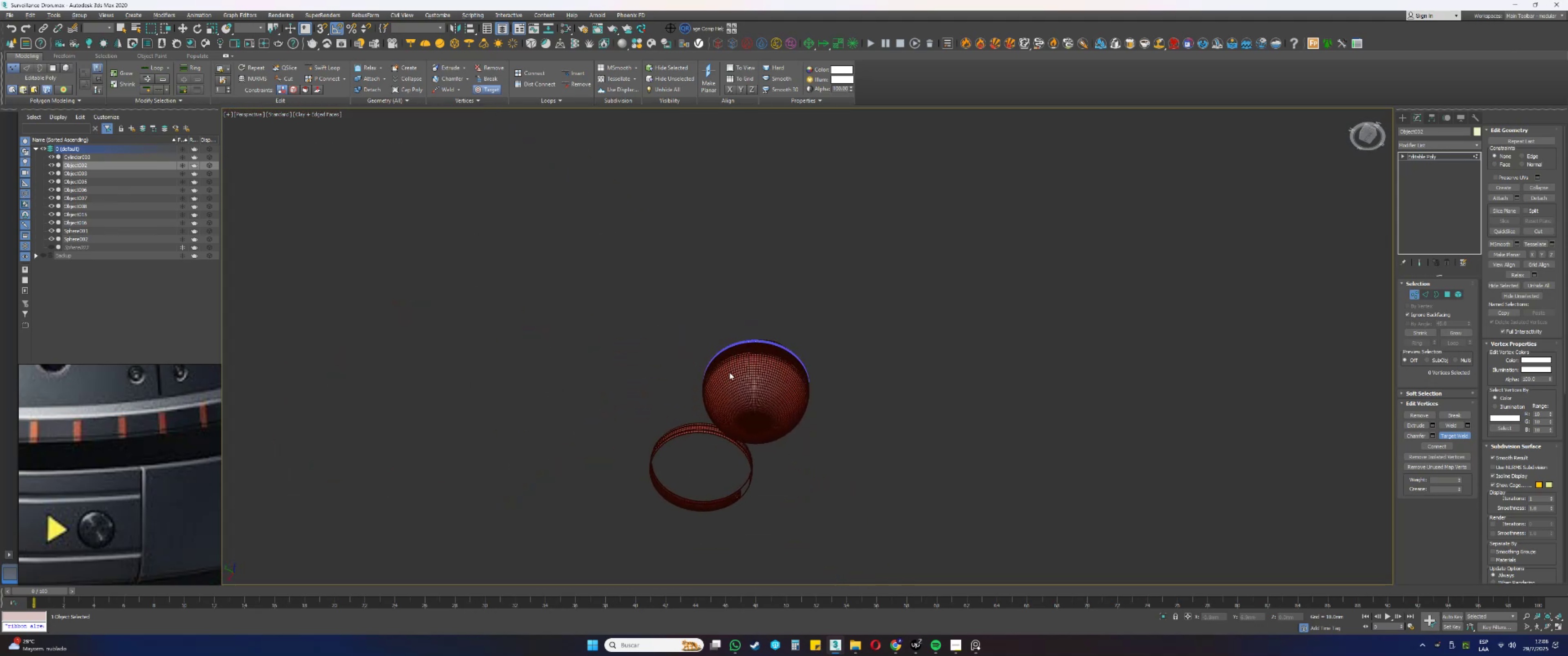 
scroll: coordinate [677, 369], scroll_direction: up, amount: 10.0
 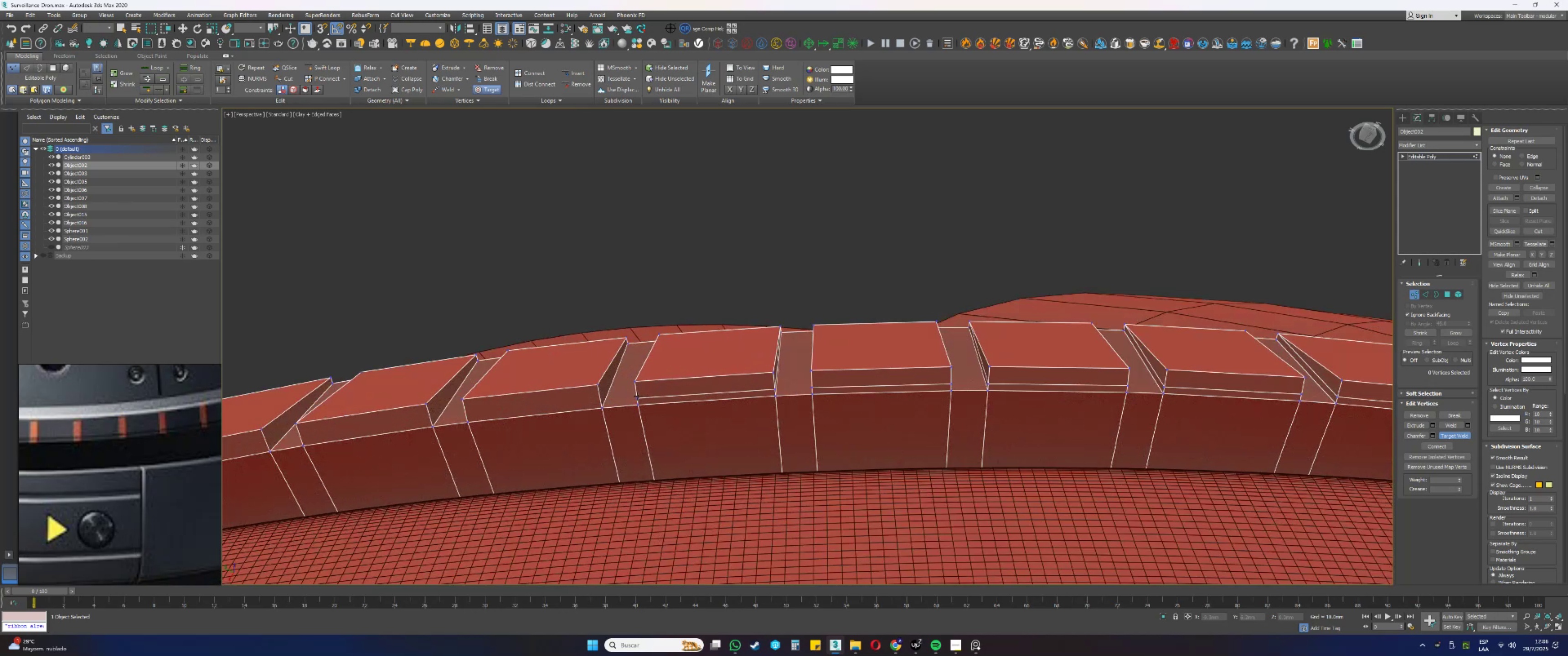 
double_click([634, 383])
 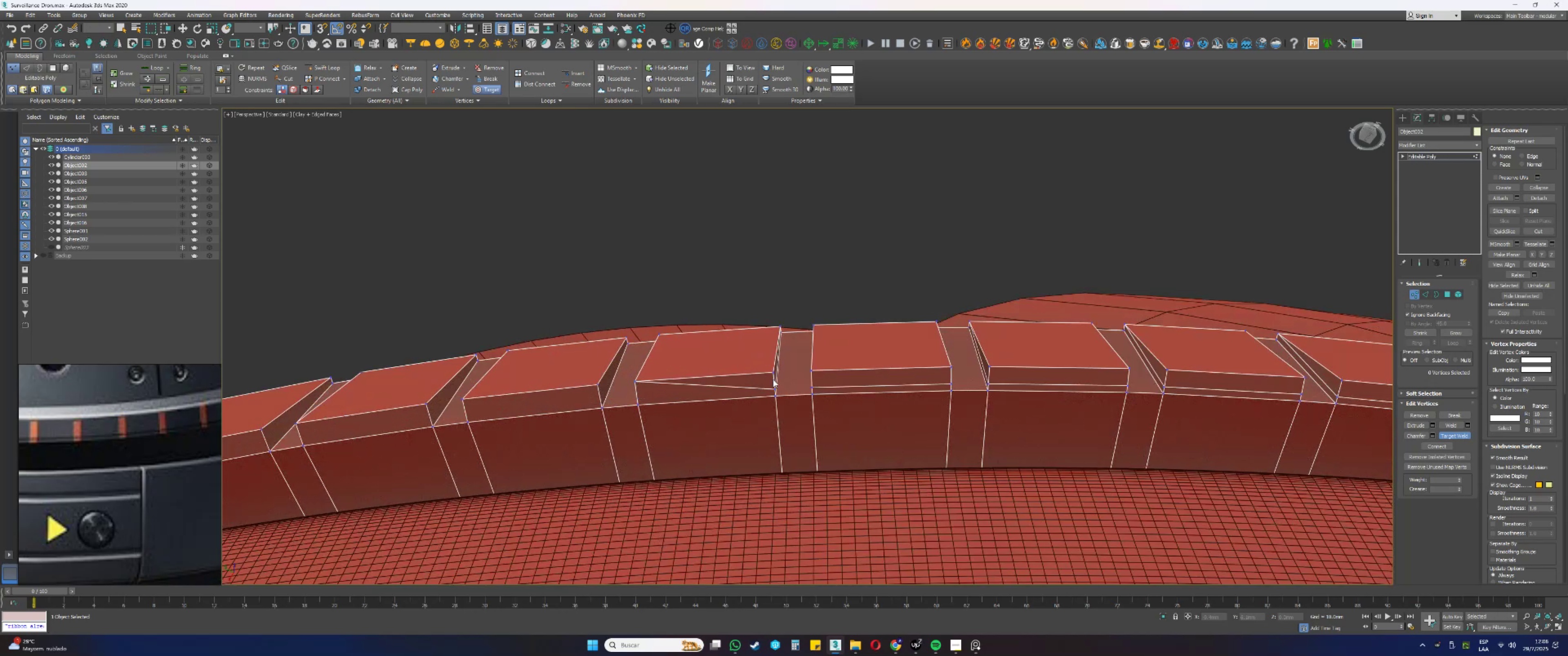 
double_click([770, 370])
 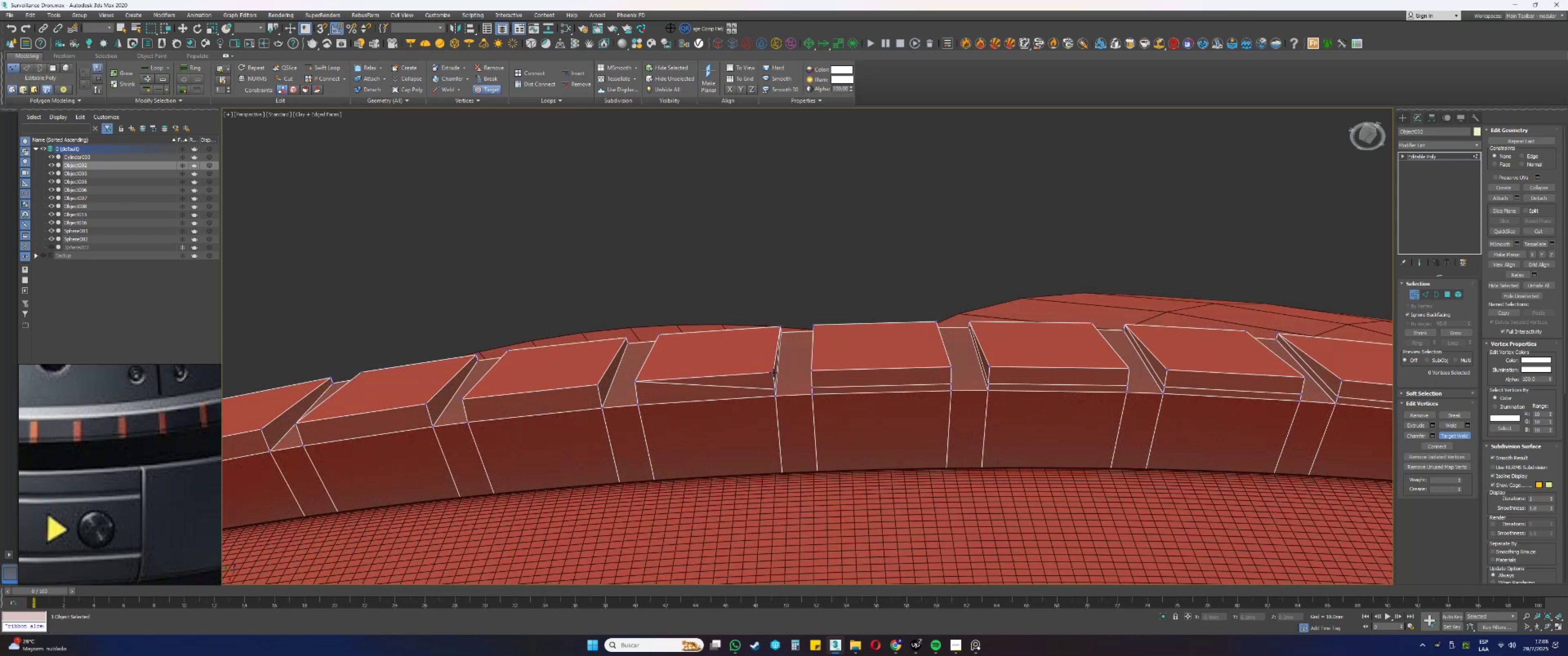 
triple_click([773, 373])
 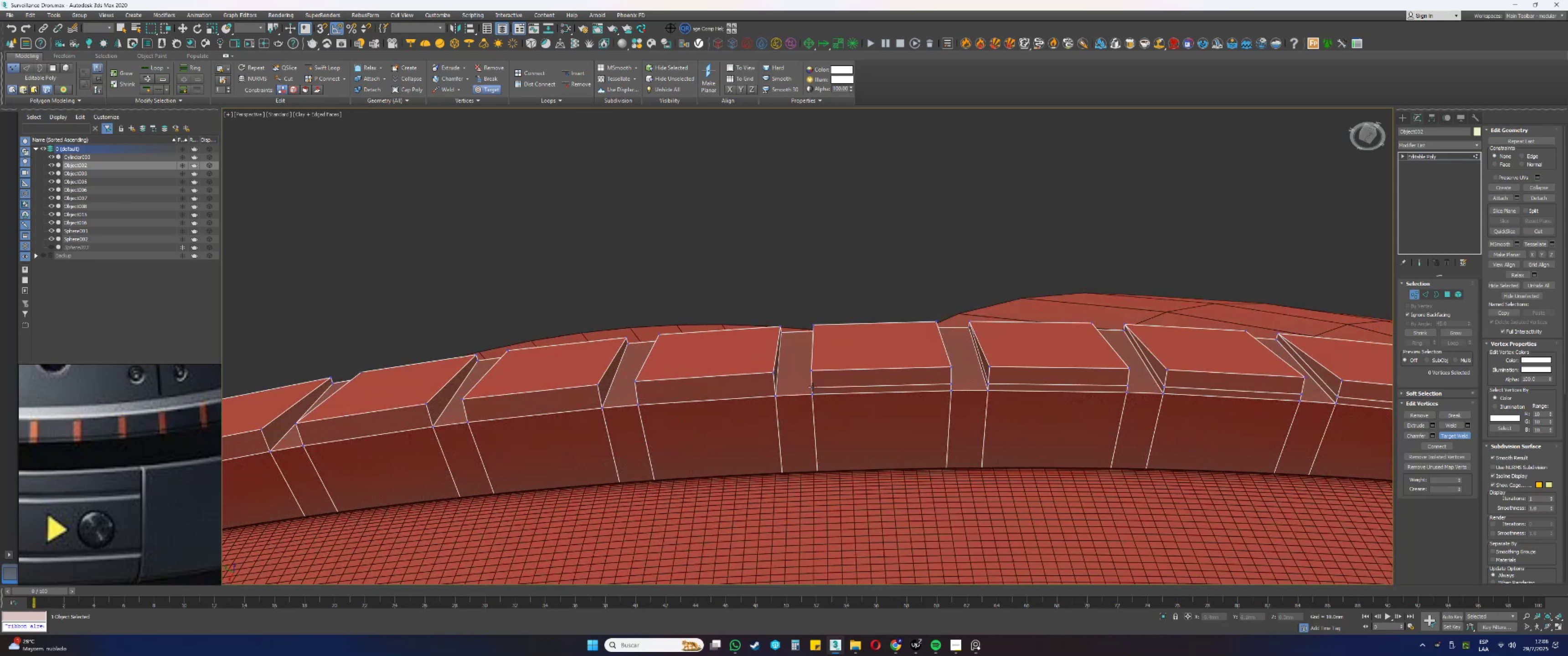 
left_click([814, 386])
 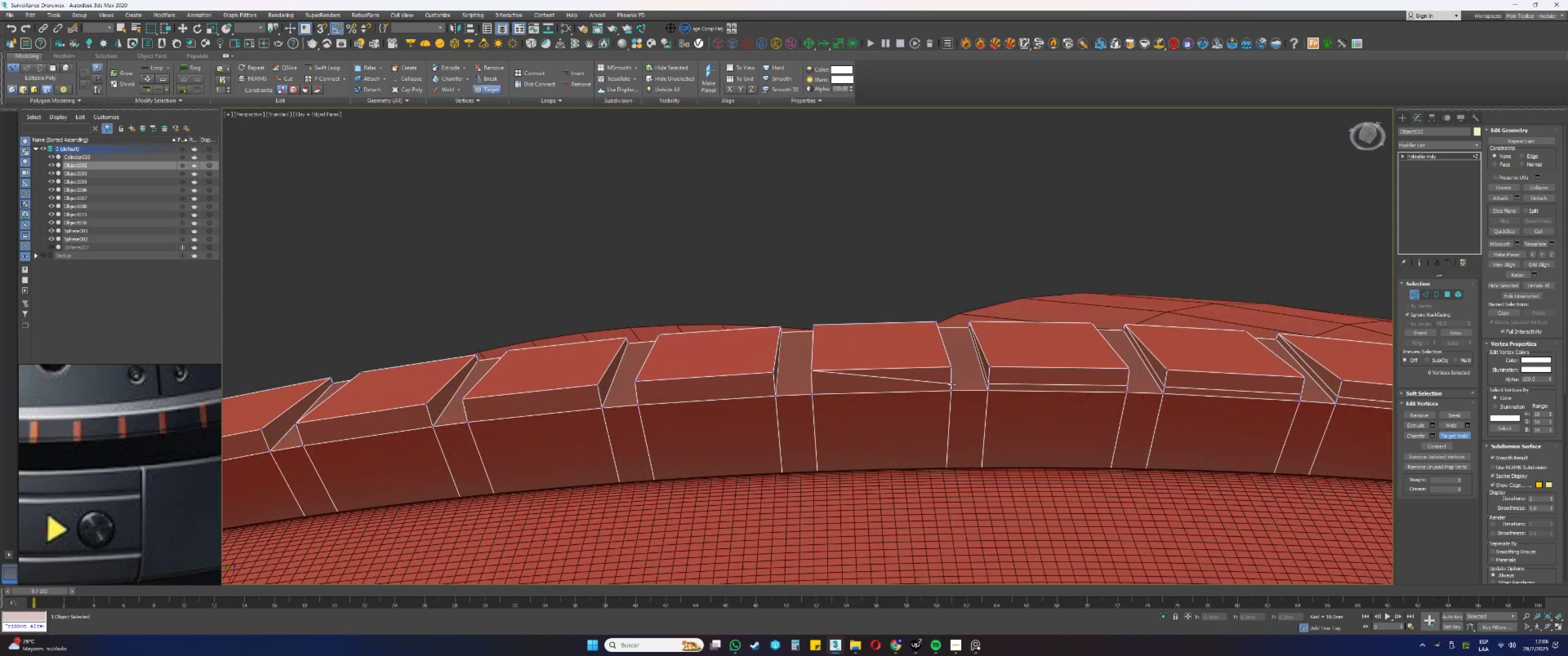 
double_click([950, 366])
 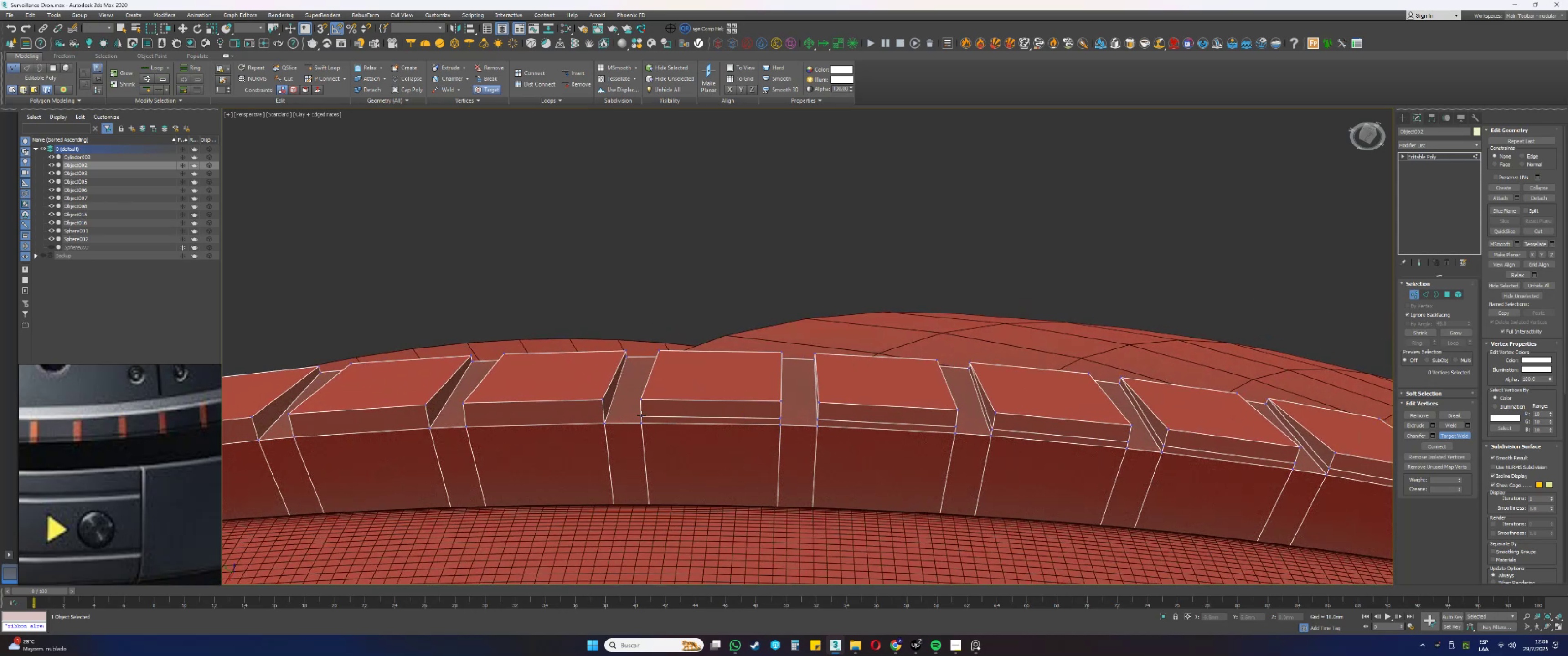 
double_click([644, 399])
 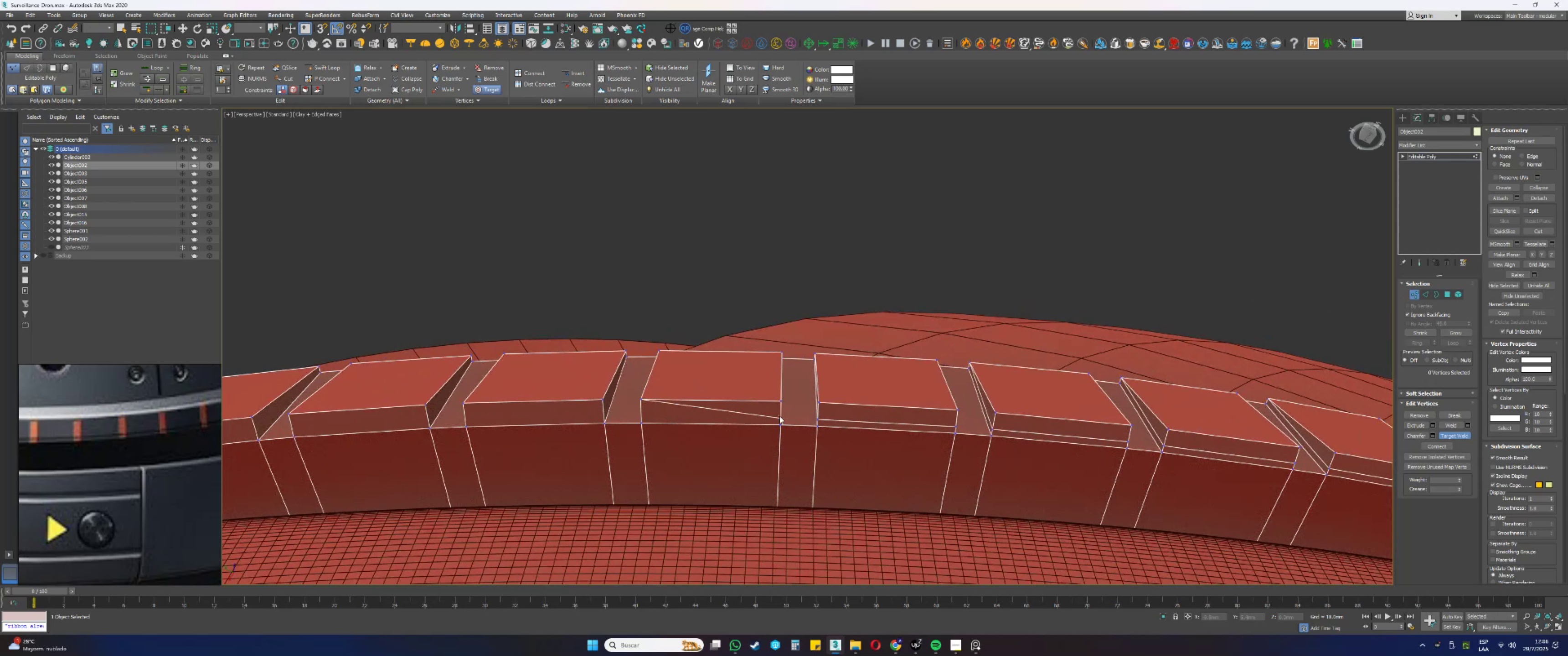 
double_click([783, 400])
 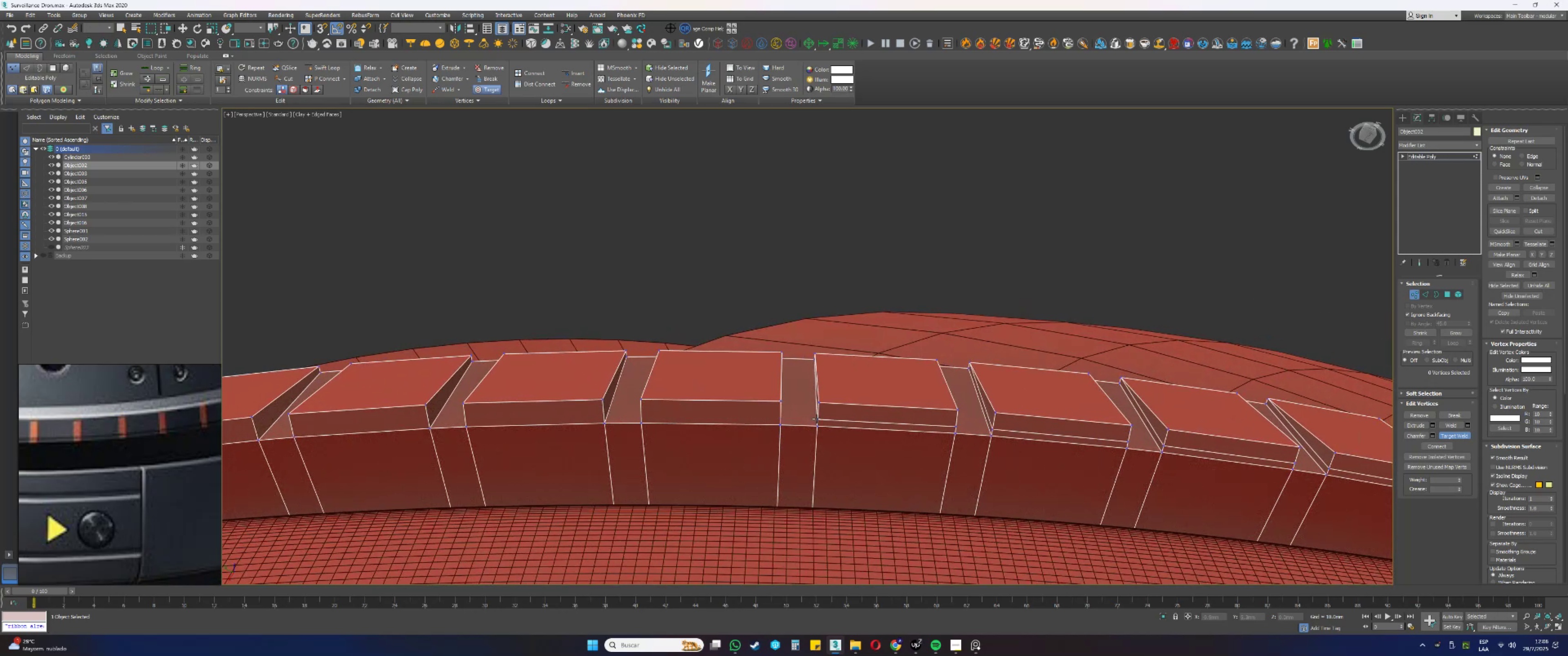 
left_click([819, 419])
 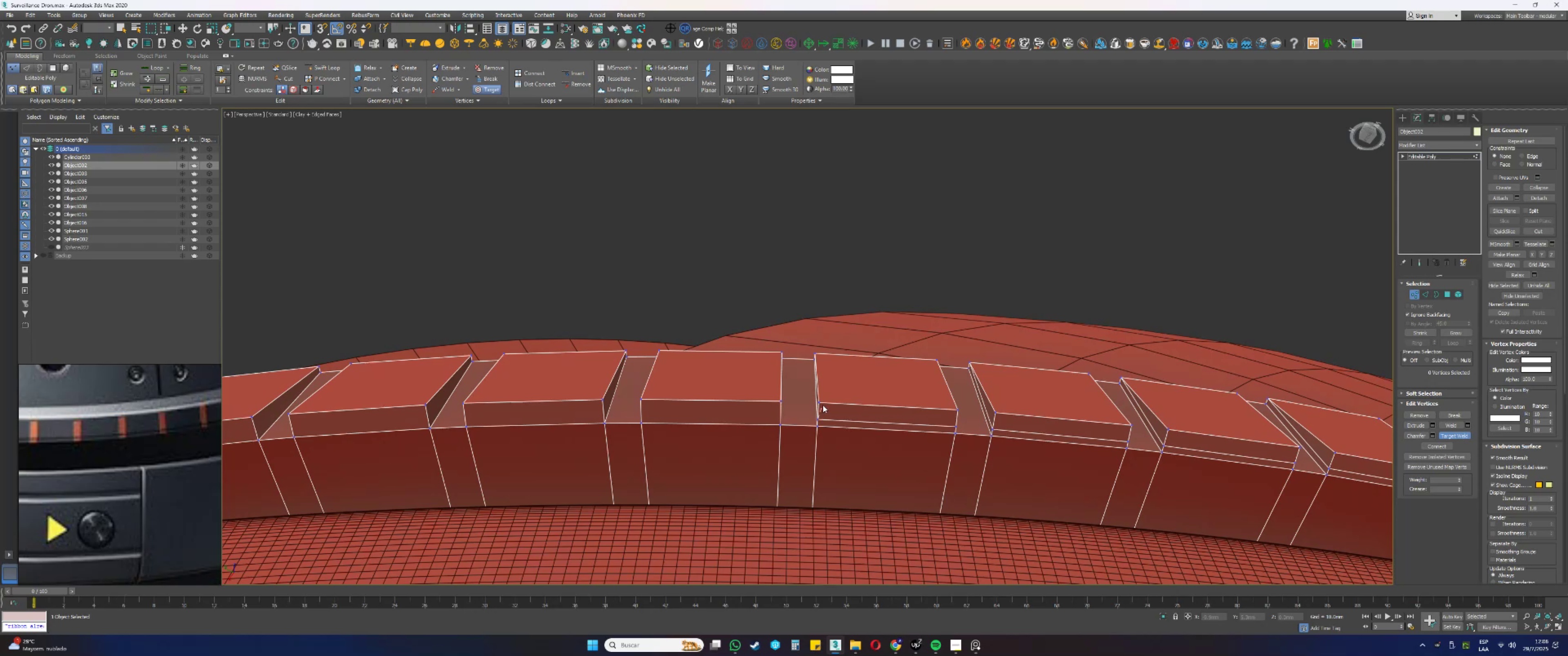 
left_click([819, 403])
 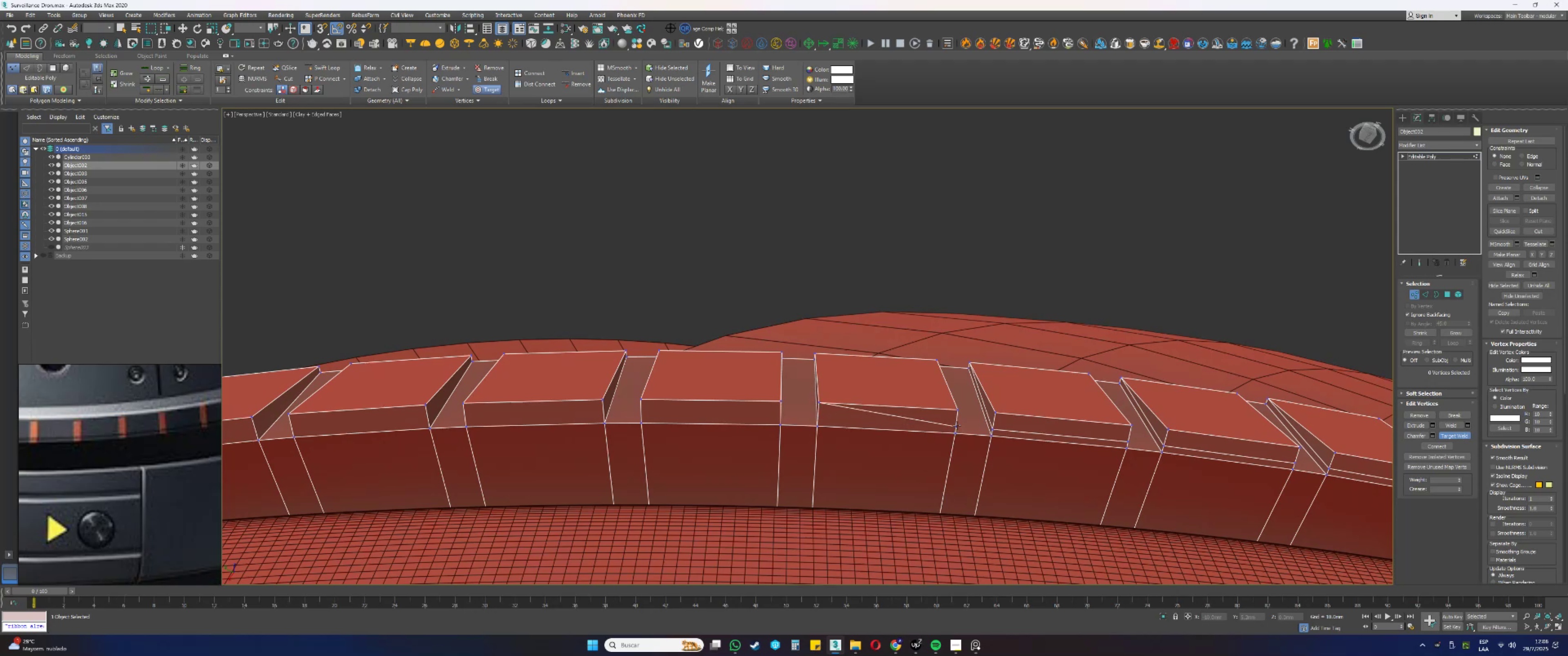 
double_click([959, 411])
 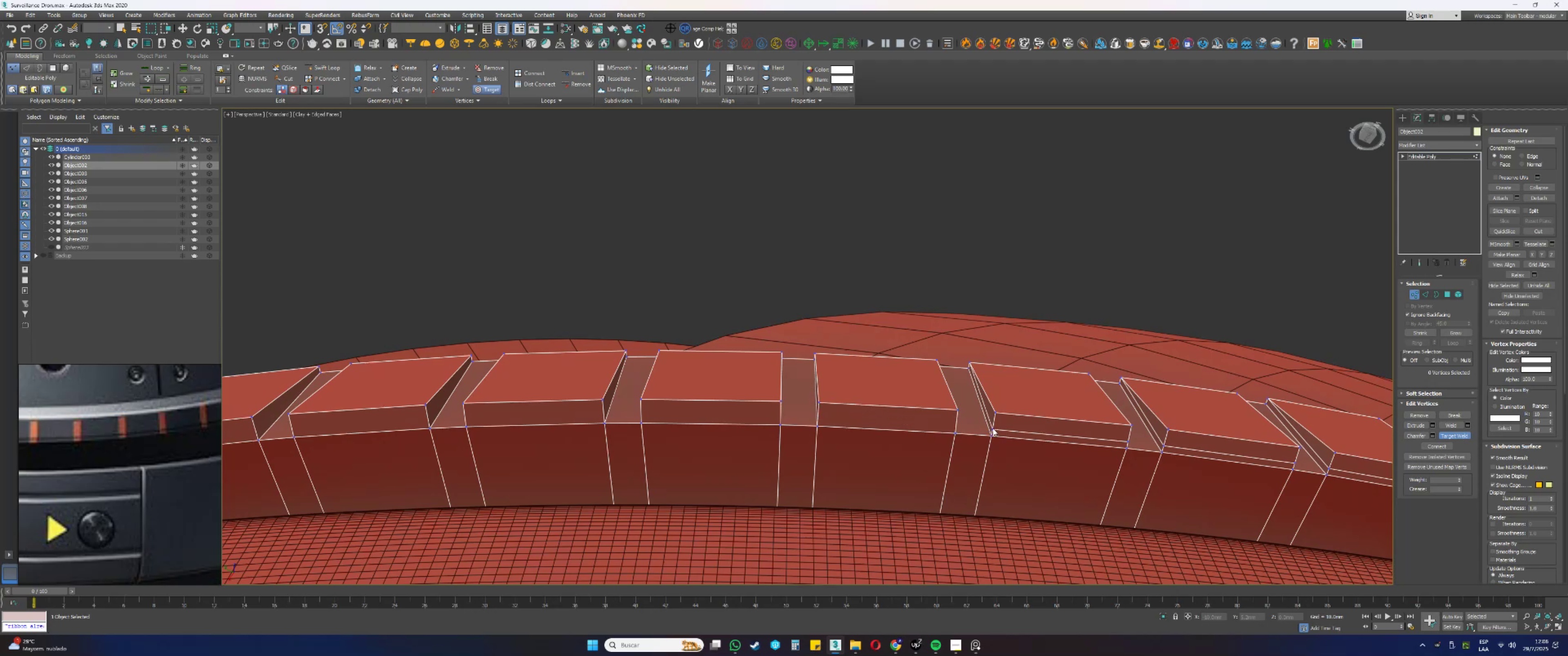 
double_click([998, 414])
 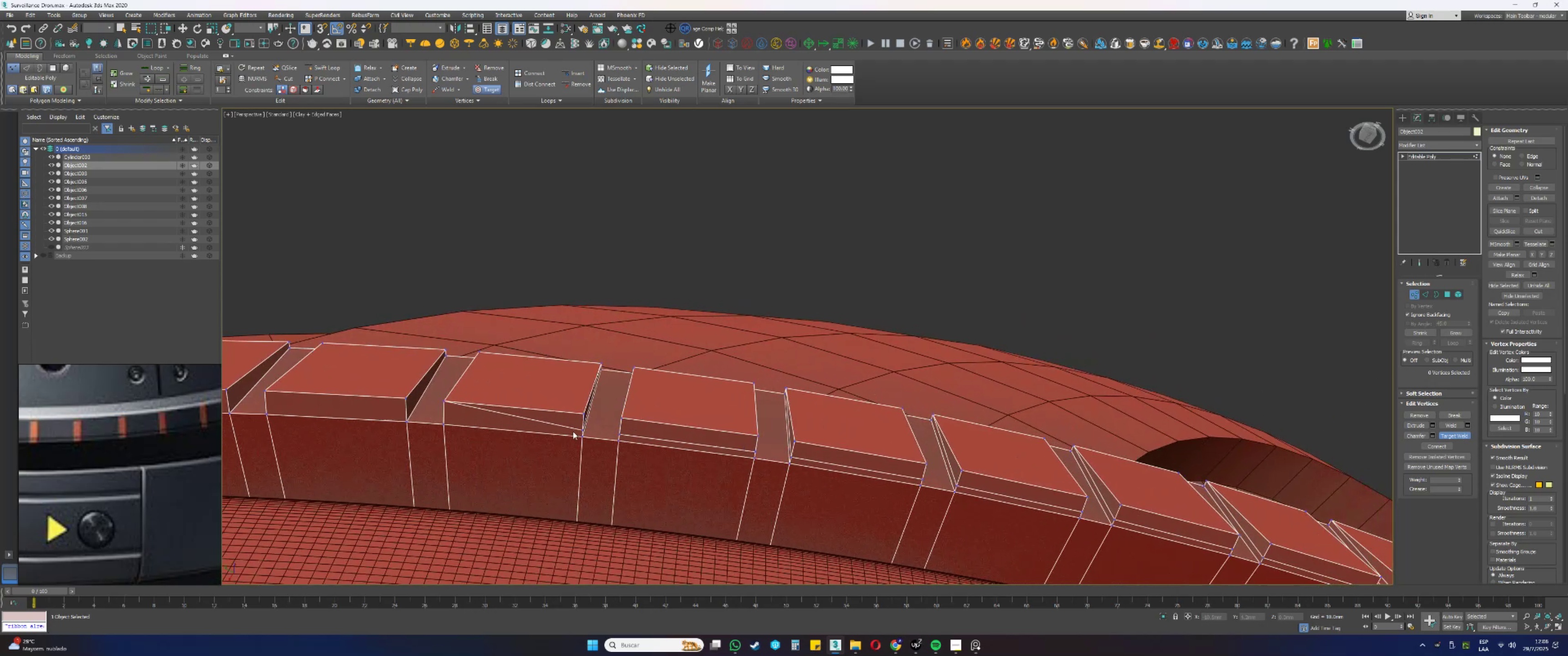 
left_click([582, 429])
 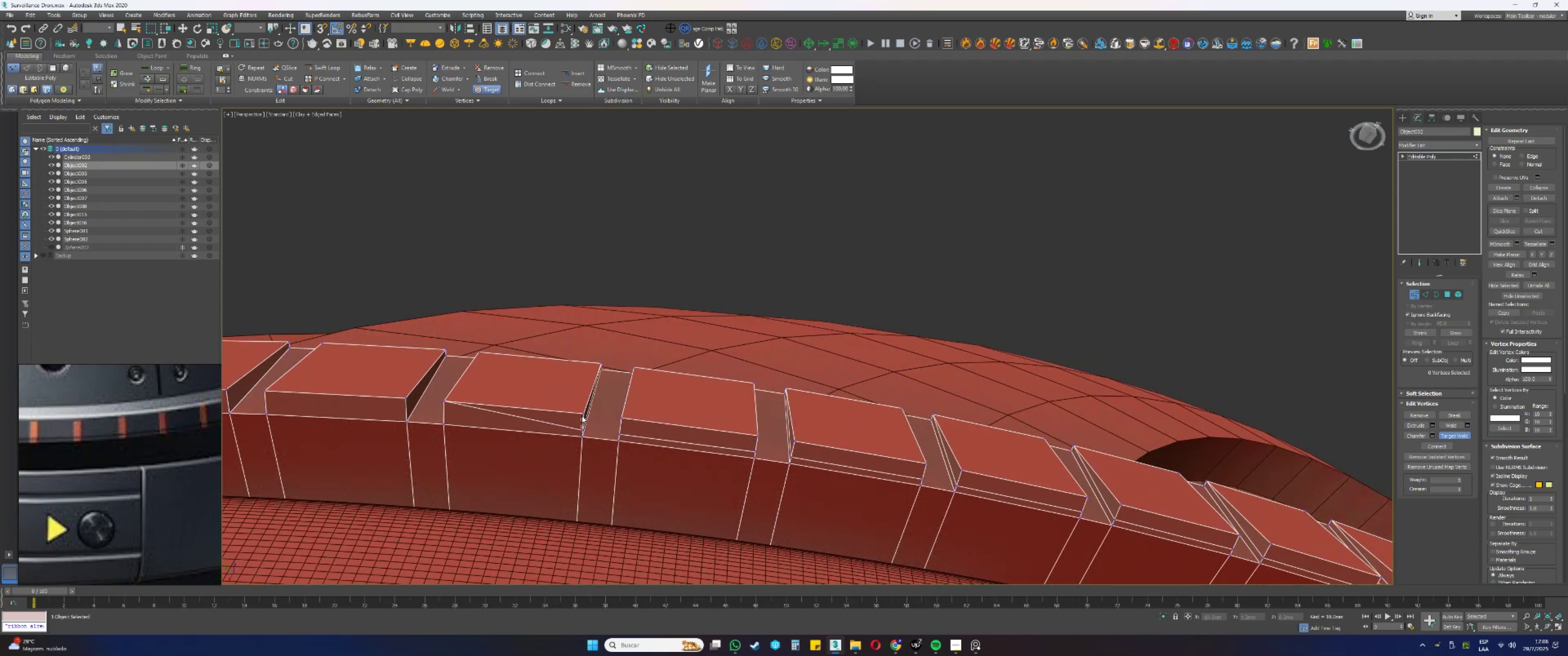 
left_click([582, 415])
 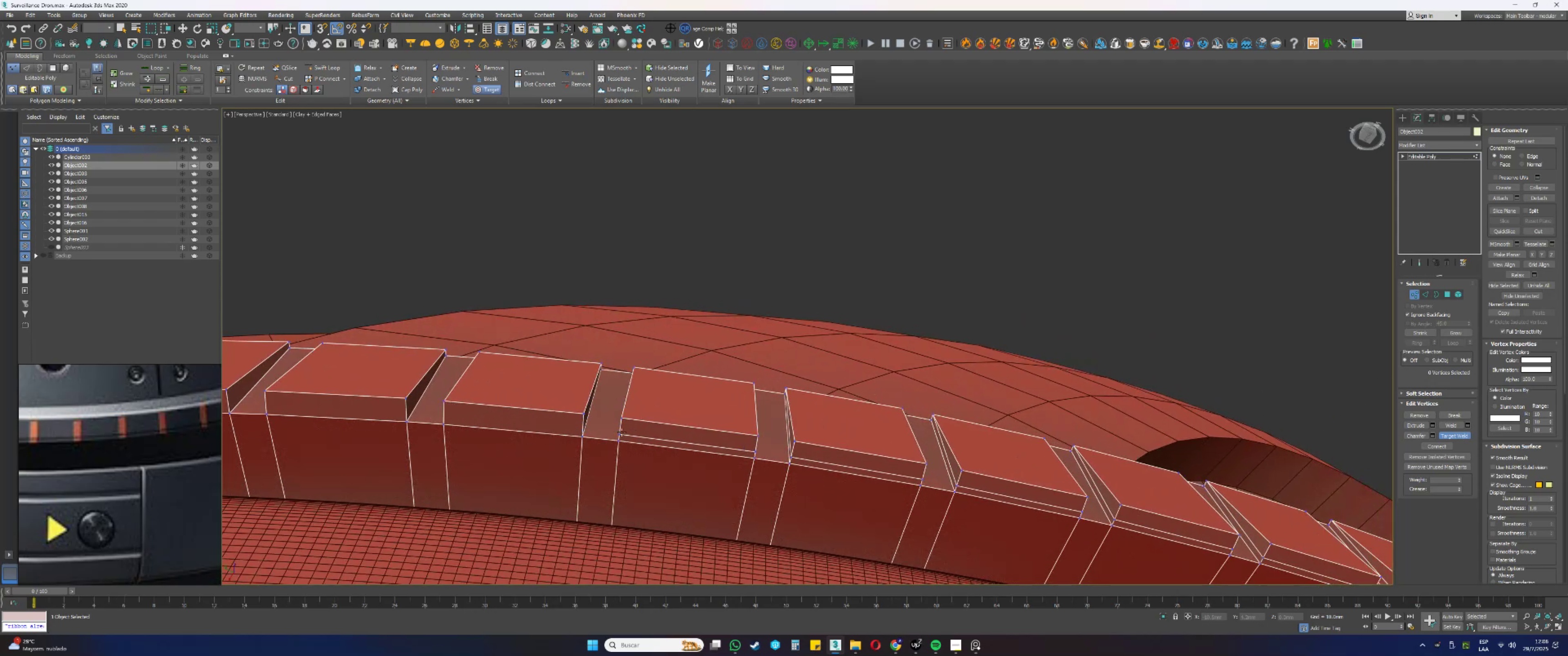 
double_click([624, 417])
 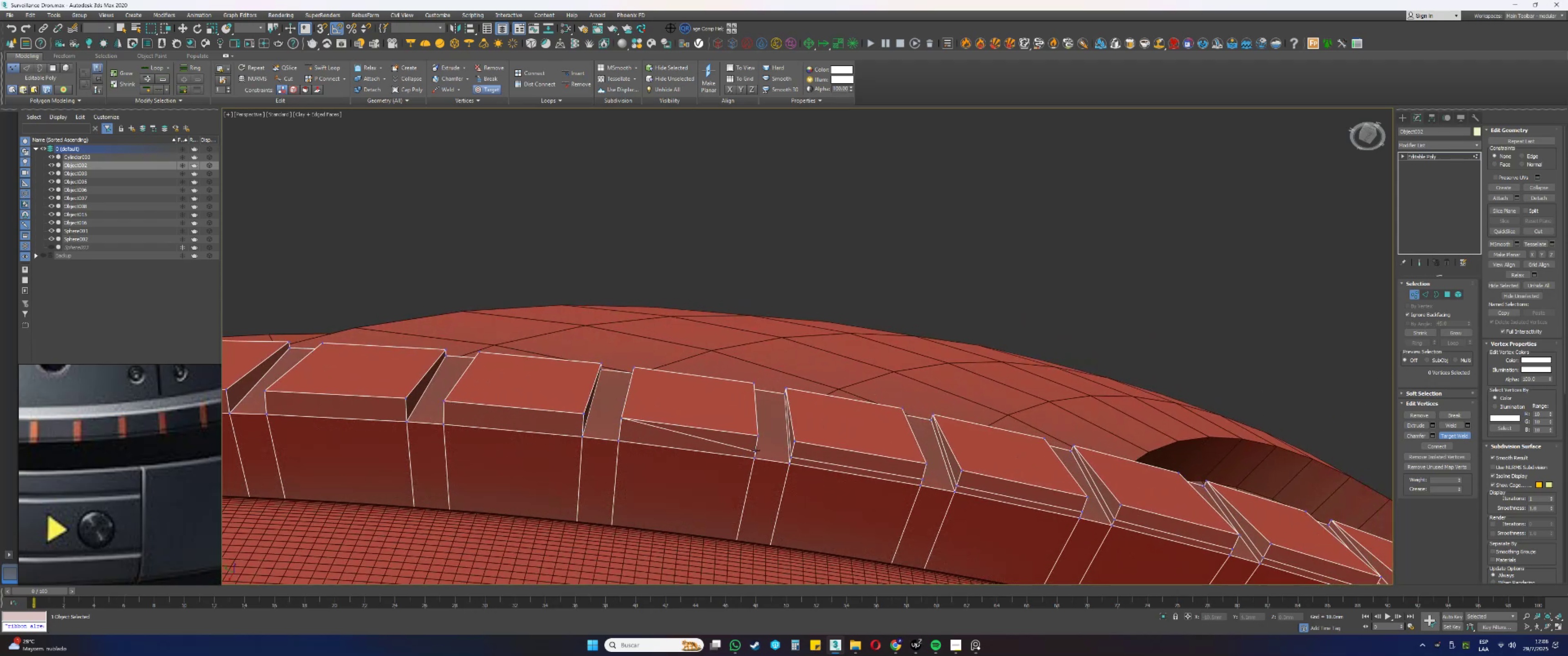 
double_click([760, 434])
 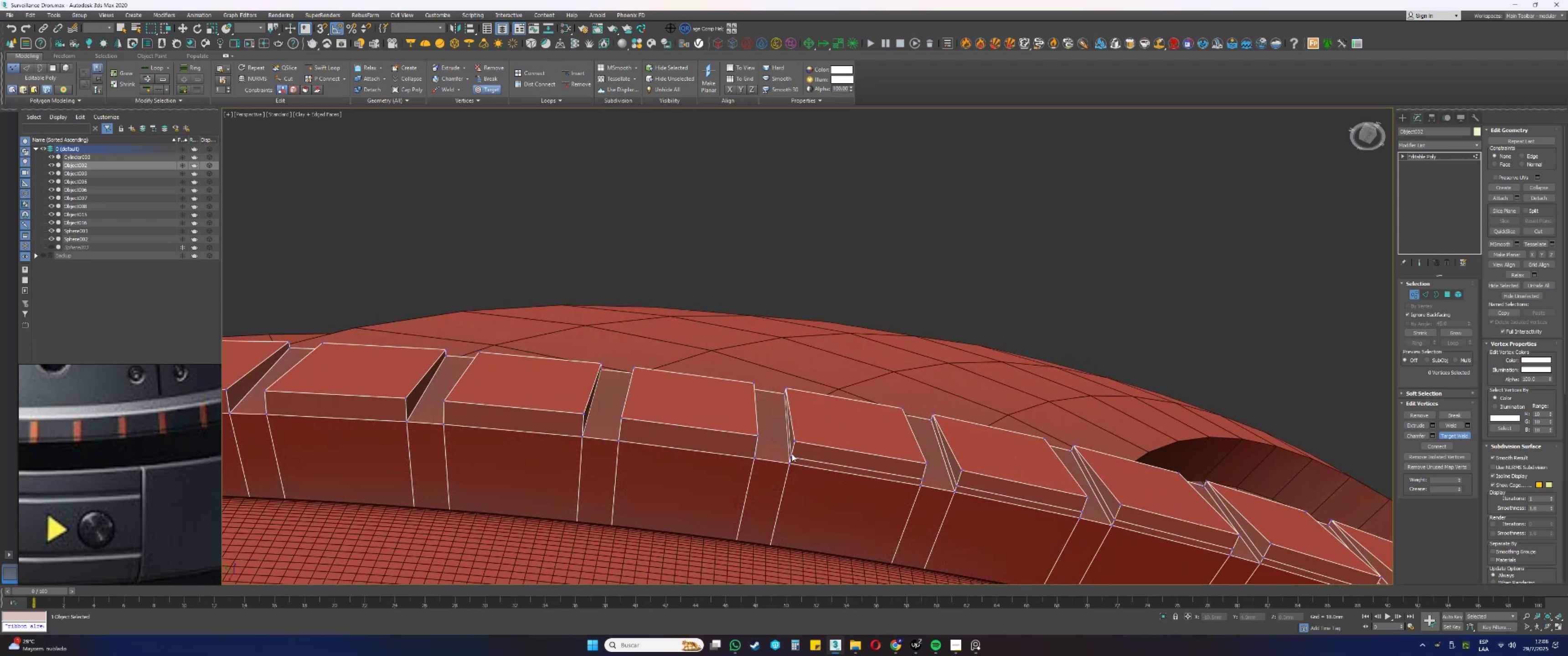 
double_click([793, 443])
 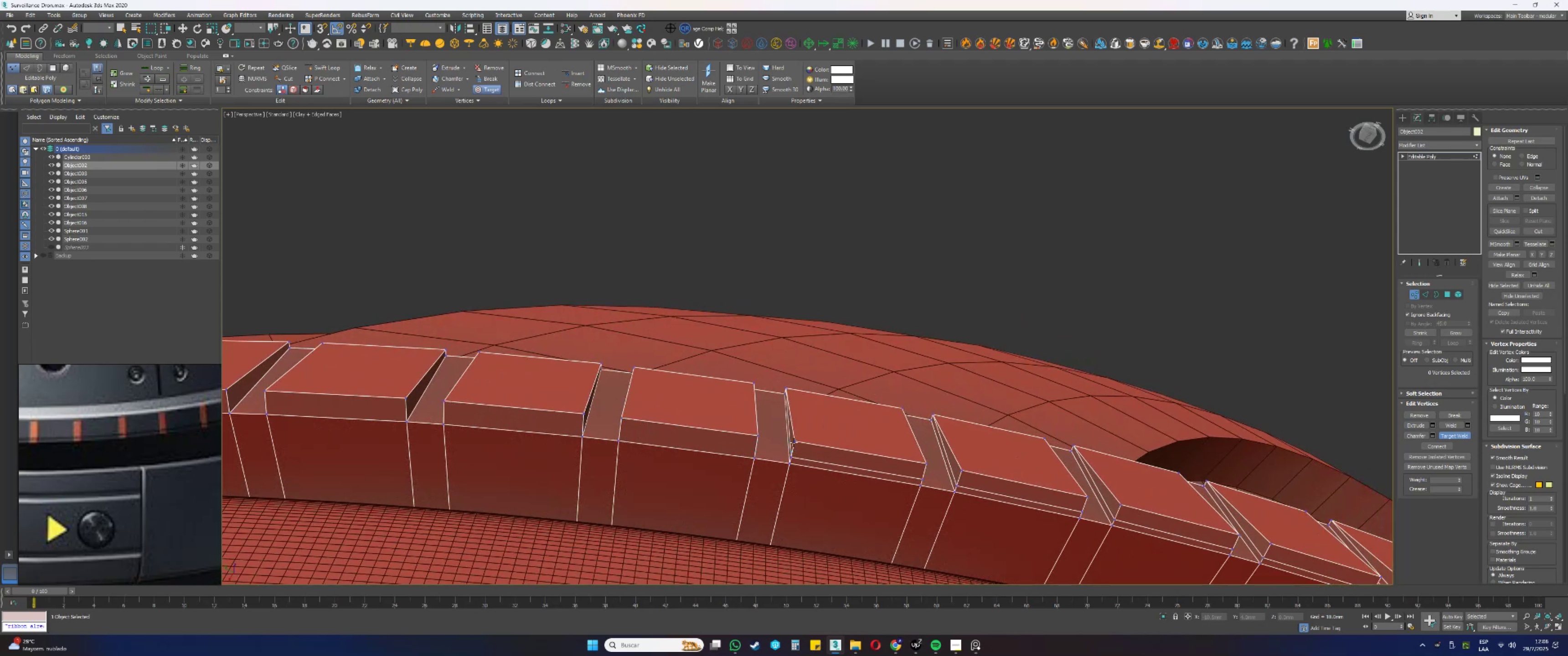 
triple_click([794, 441])
 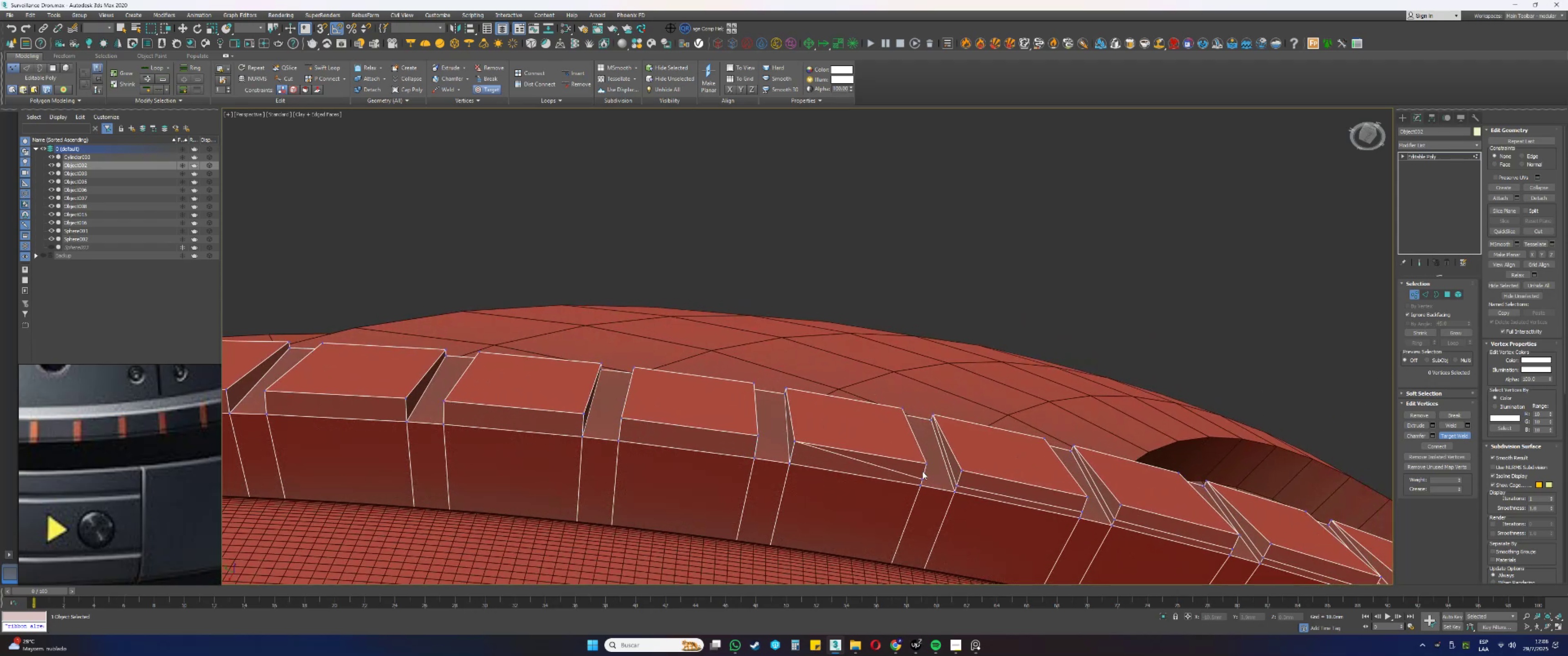 
left_click([924, 463])
 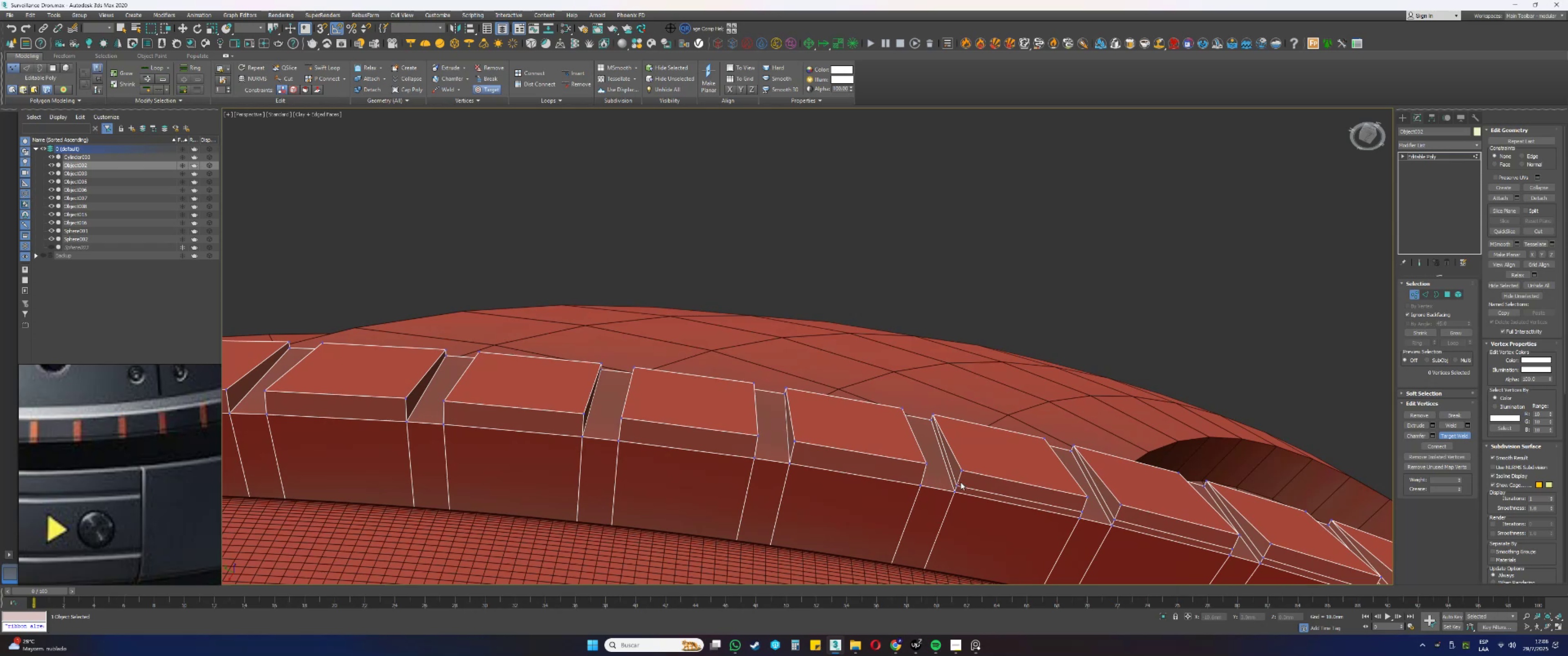 
double_click([966, 472])
 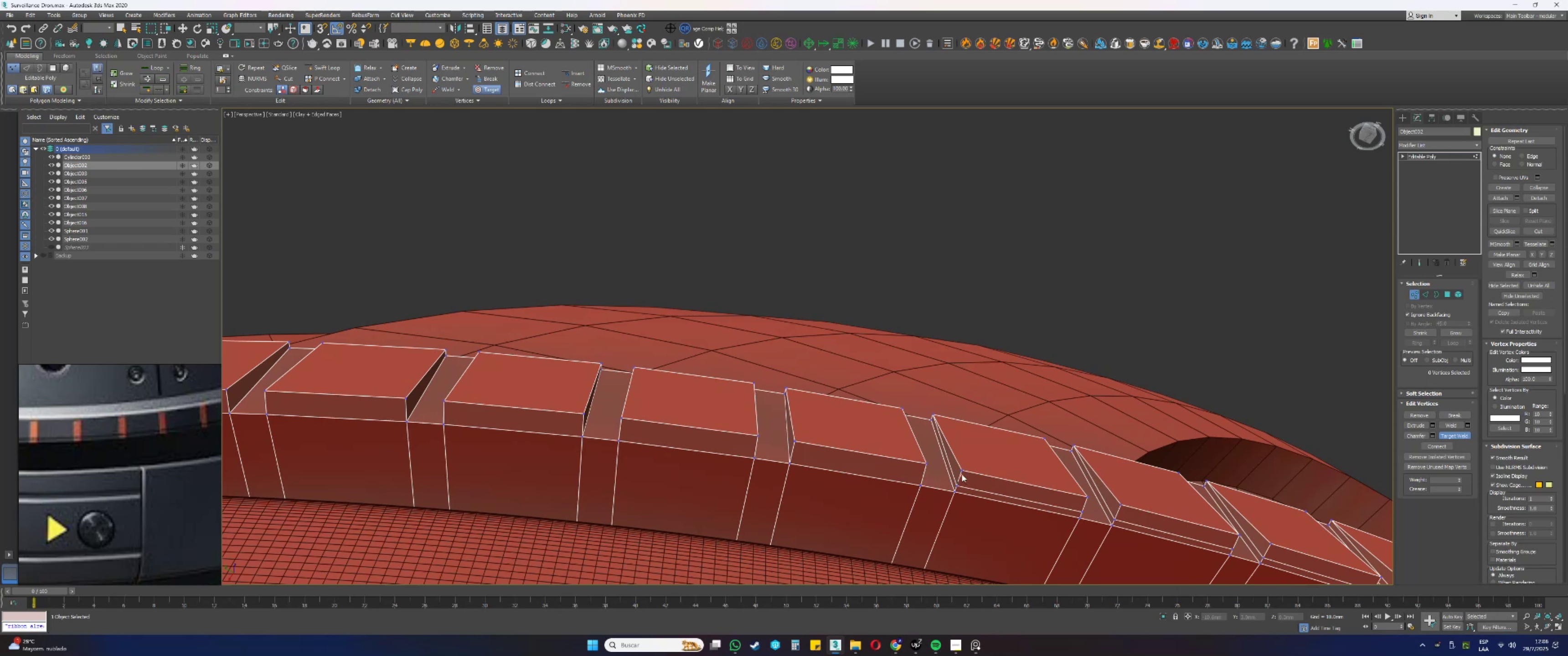 
triple_click([960, 471])
 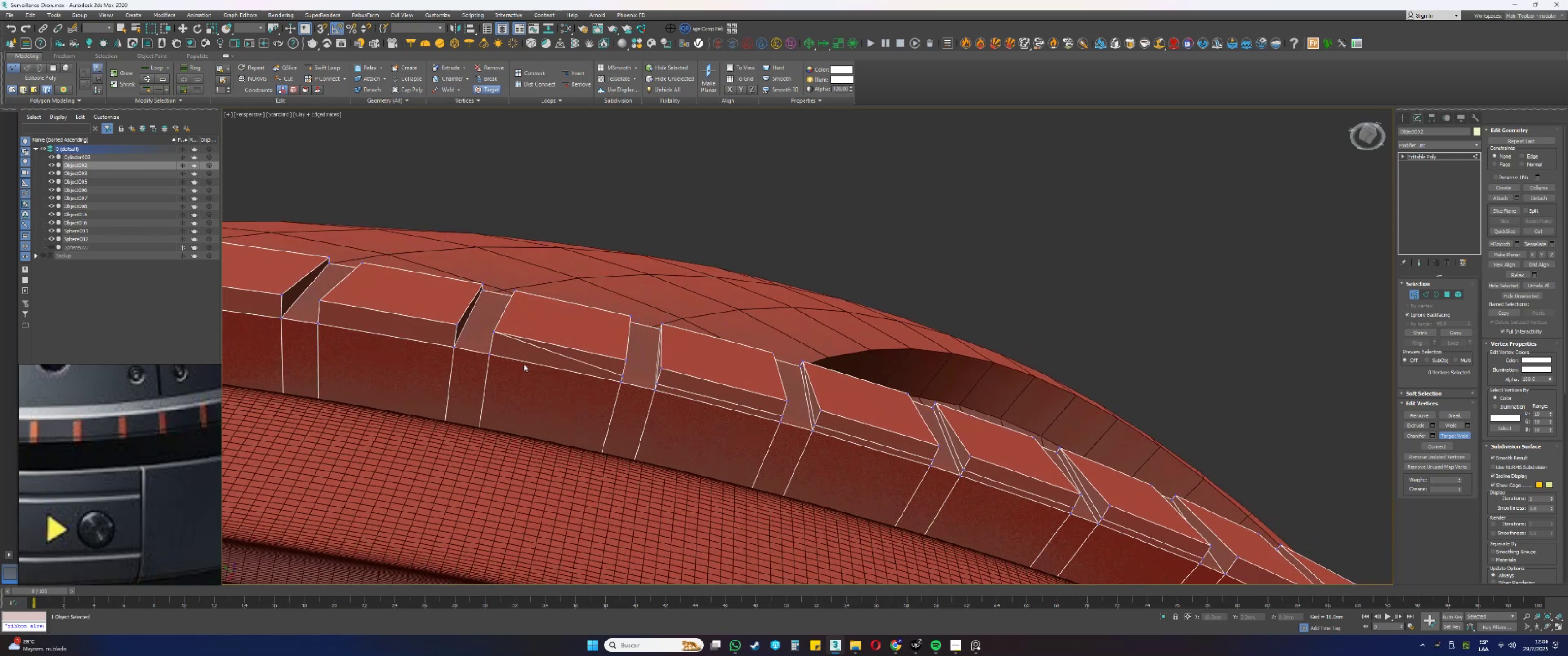 
scroll: coordinate [633, 368], scroll_direction: up, amount: 1.0
 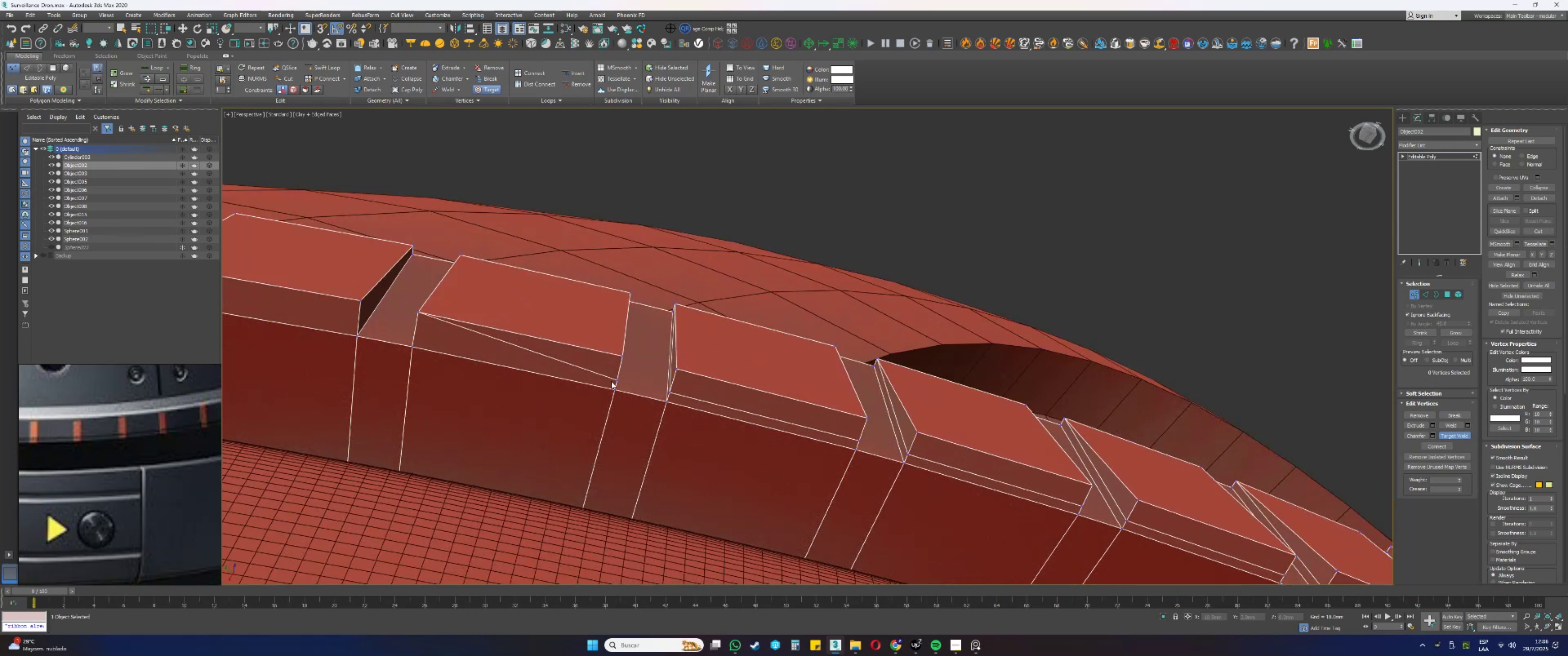 
left_click([616, 379])
 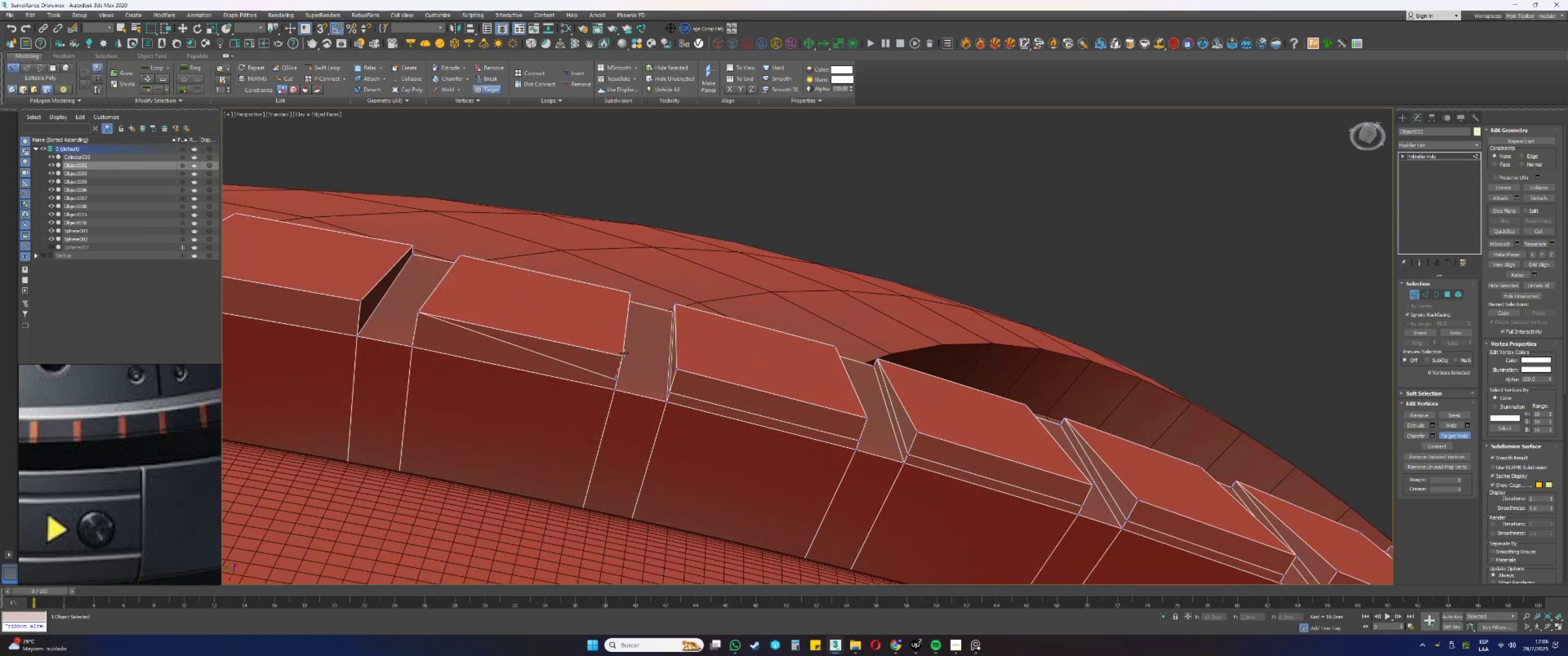 
left_click([623, 355])
 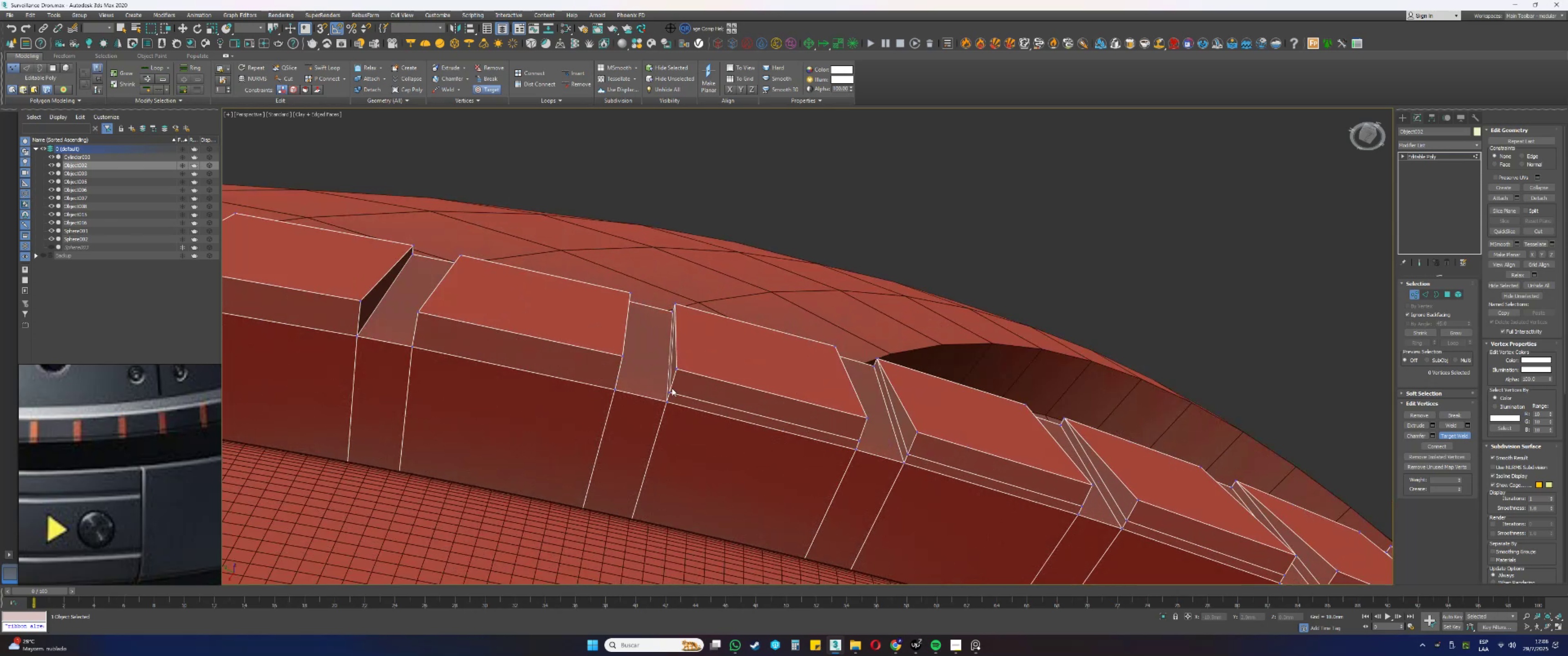 
left_click([670, 390])
 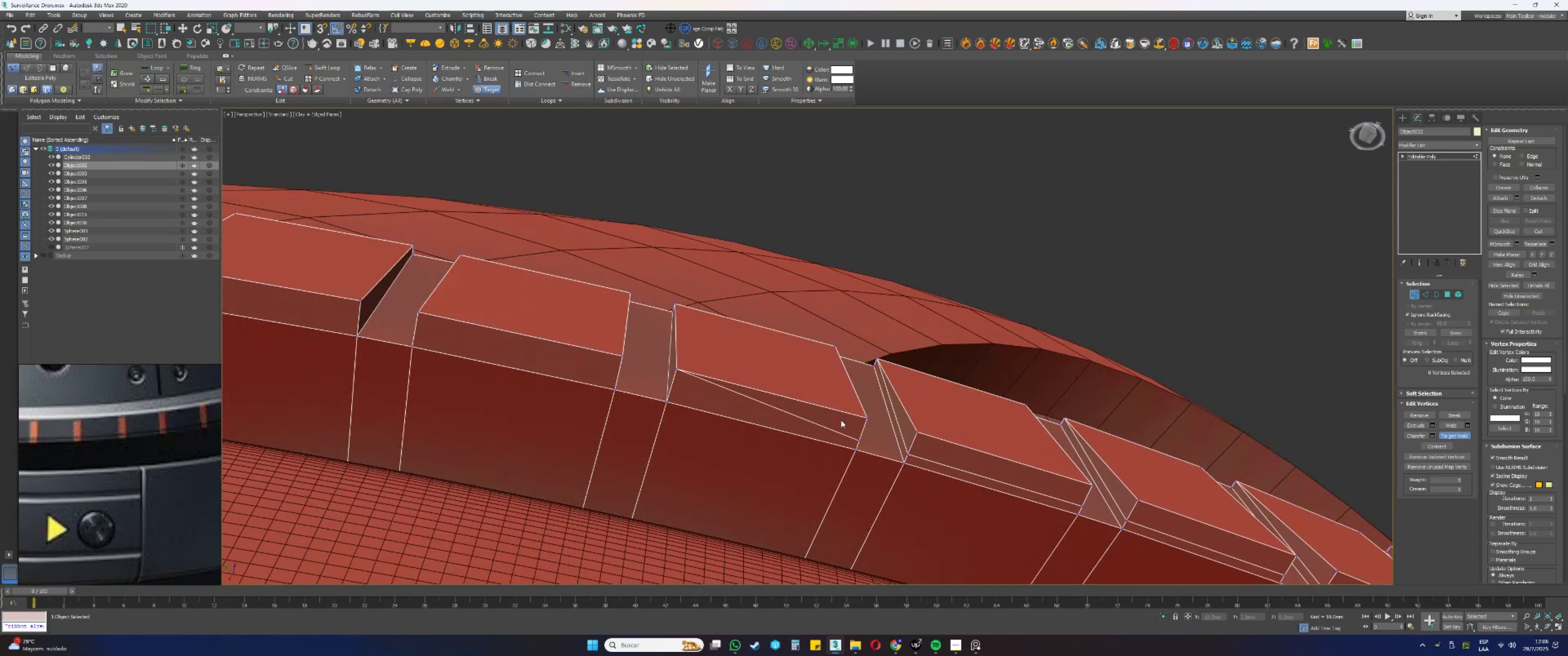 
left_click([860, 440])
 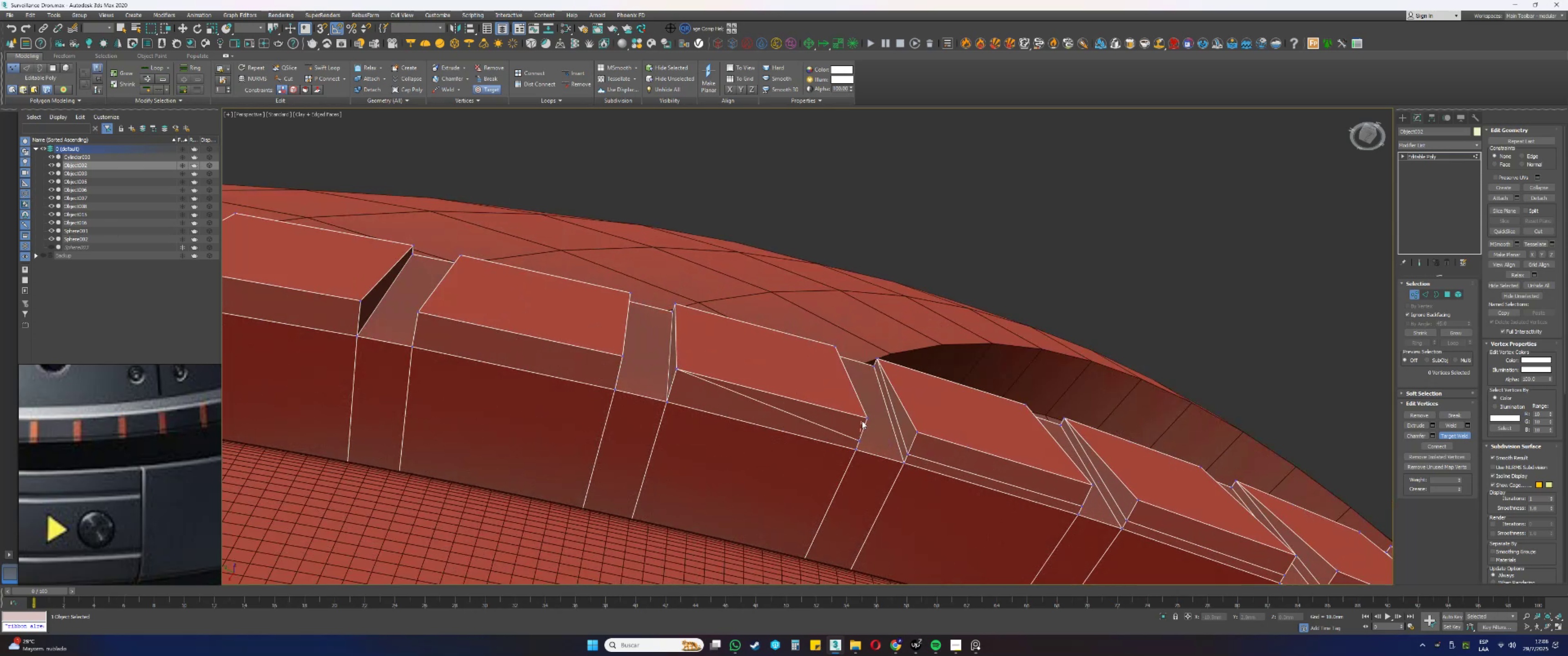 
left_click([867, 418])
 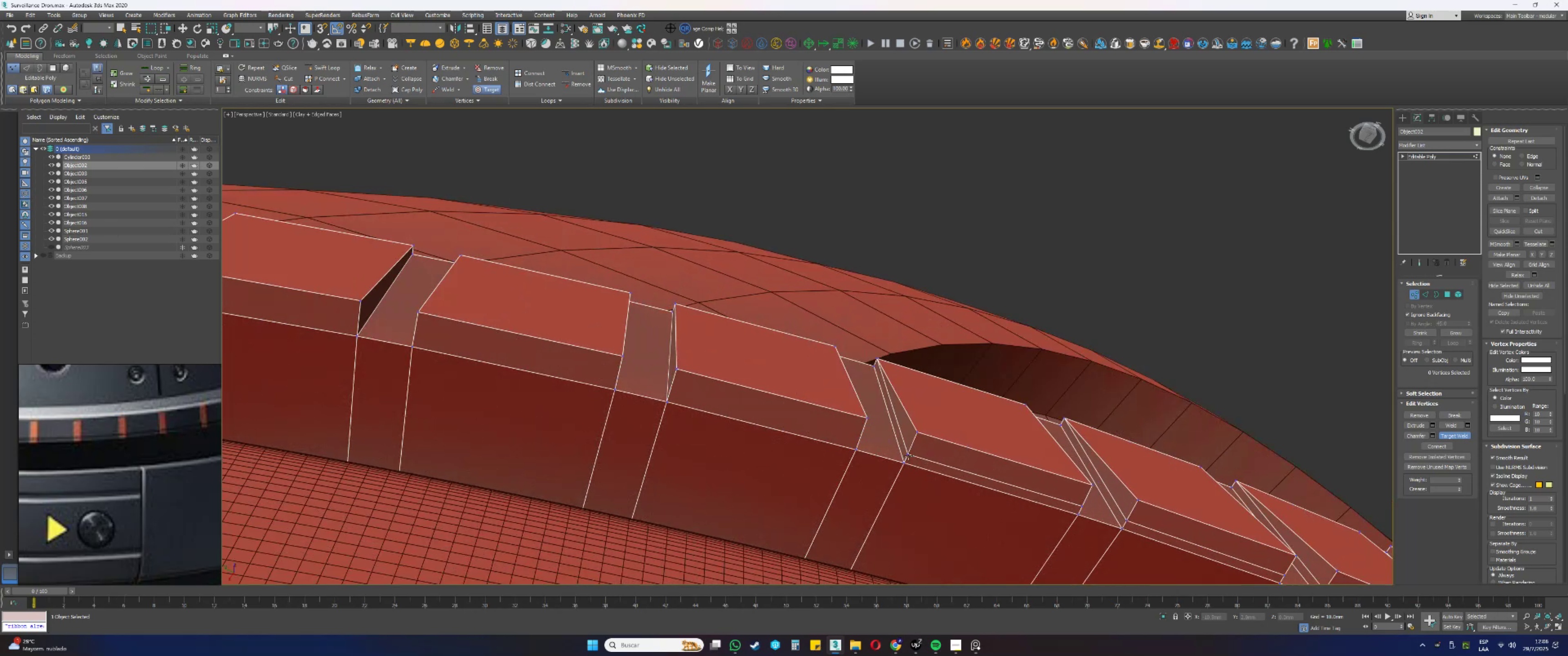 
left_click([910, 453])
 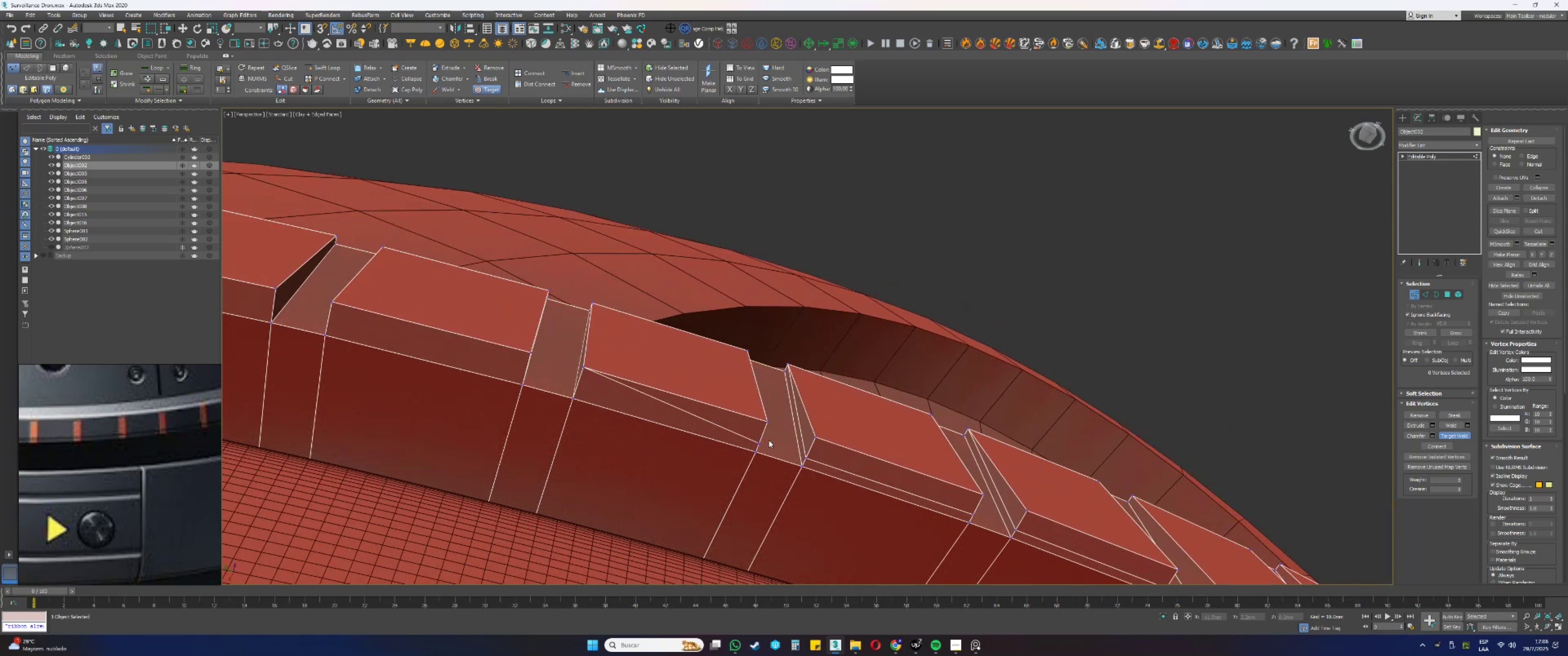 
double_click([766, 421])
 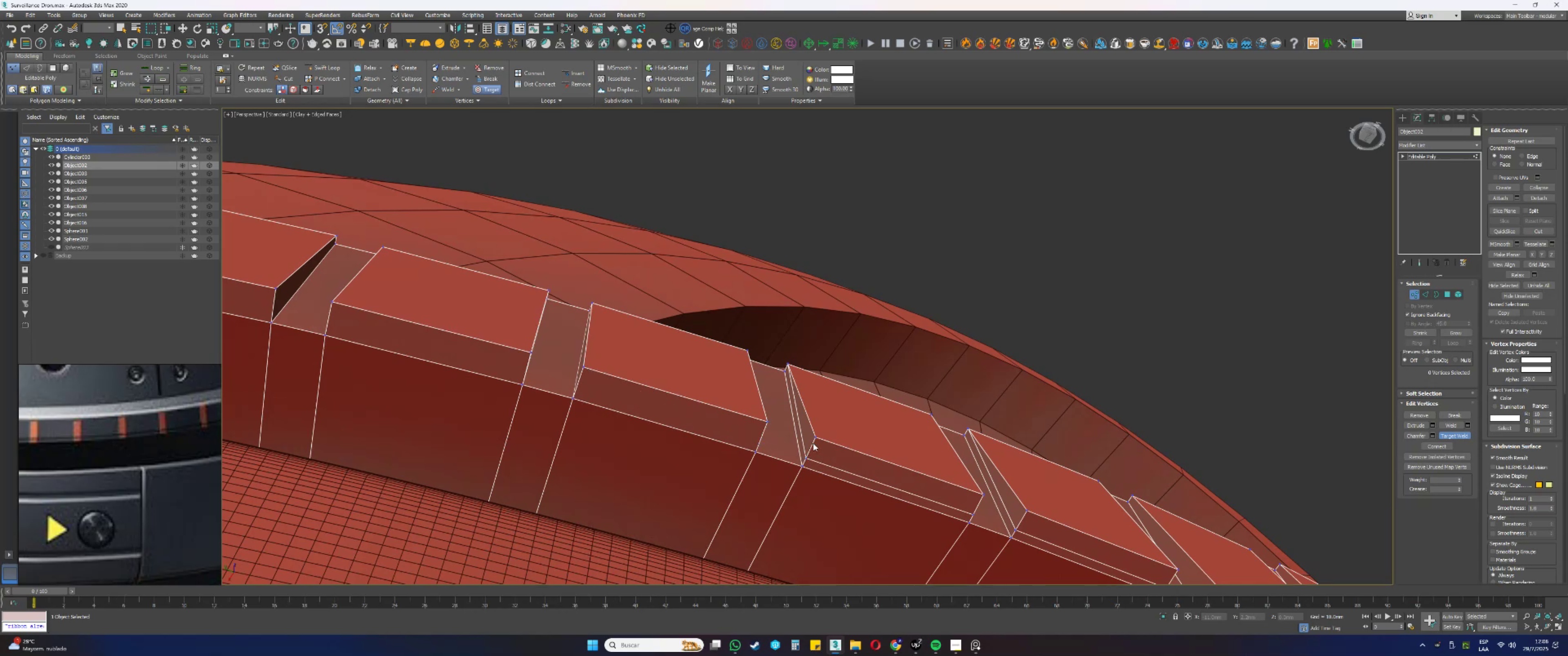 
left_click([814, 439])
 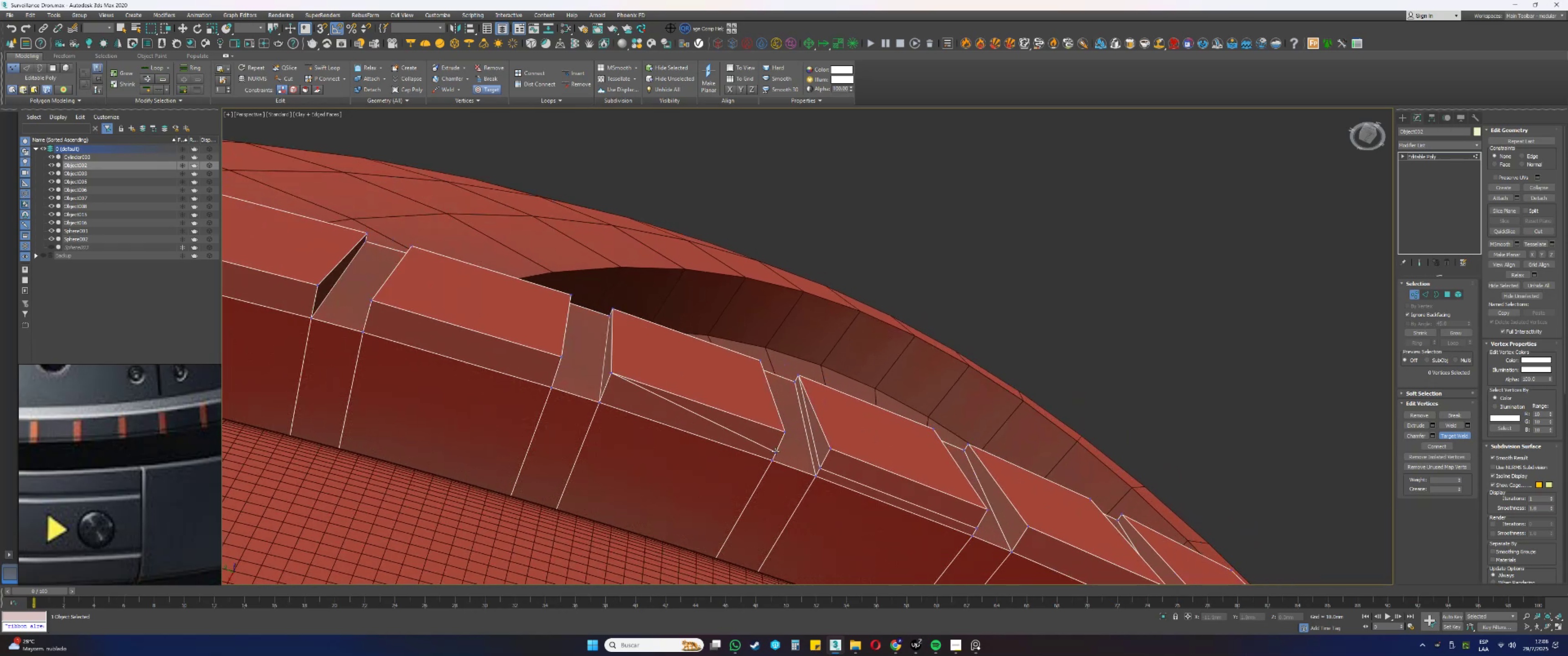 
double_click([784, 431])
 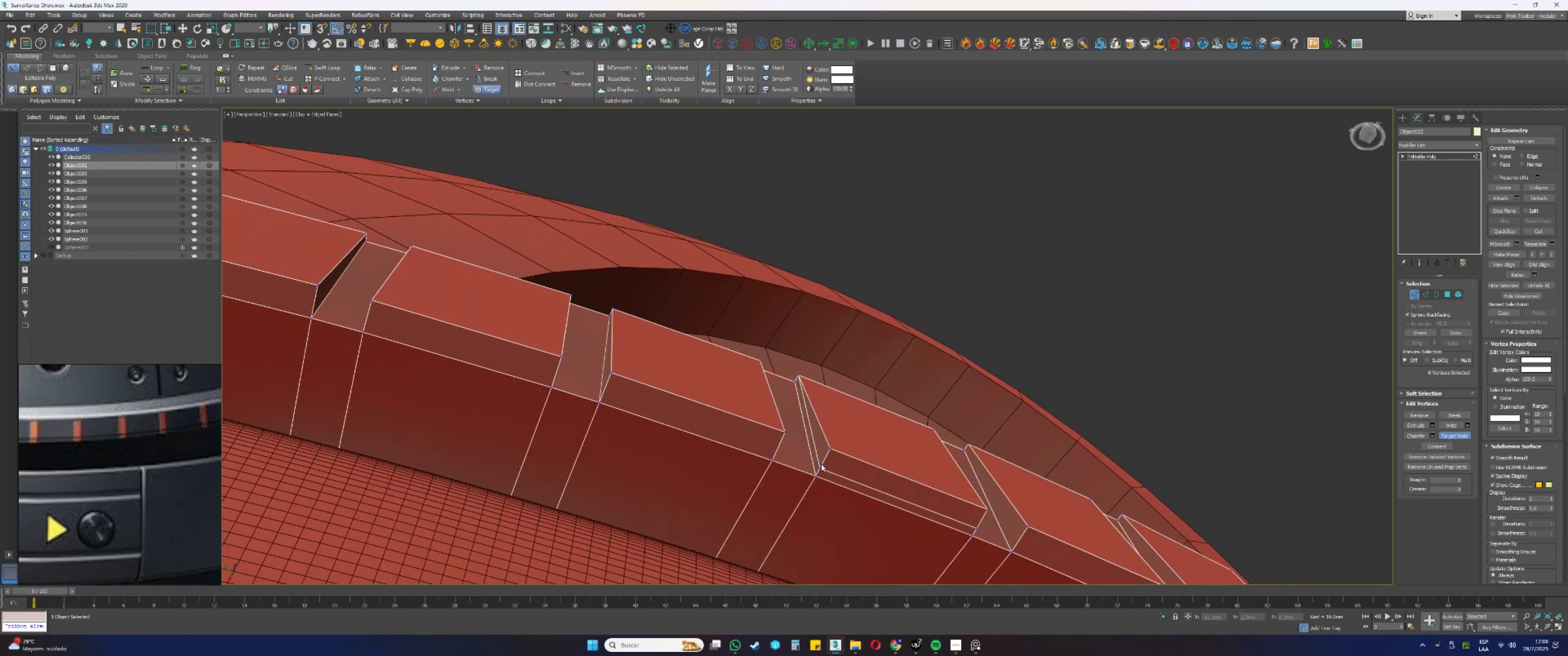 
double_click([831, 449])
 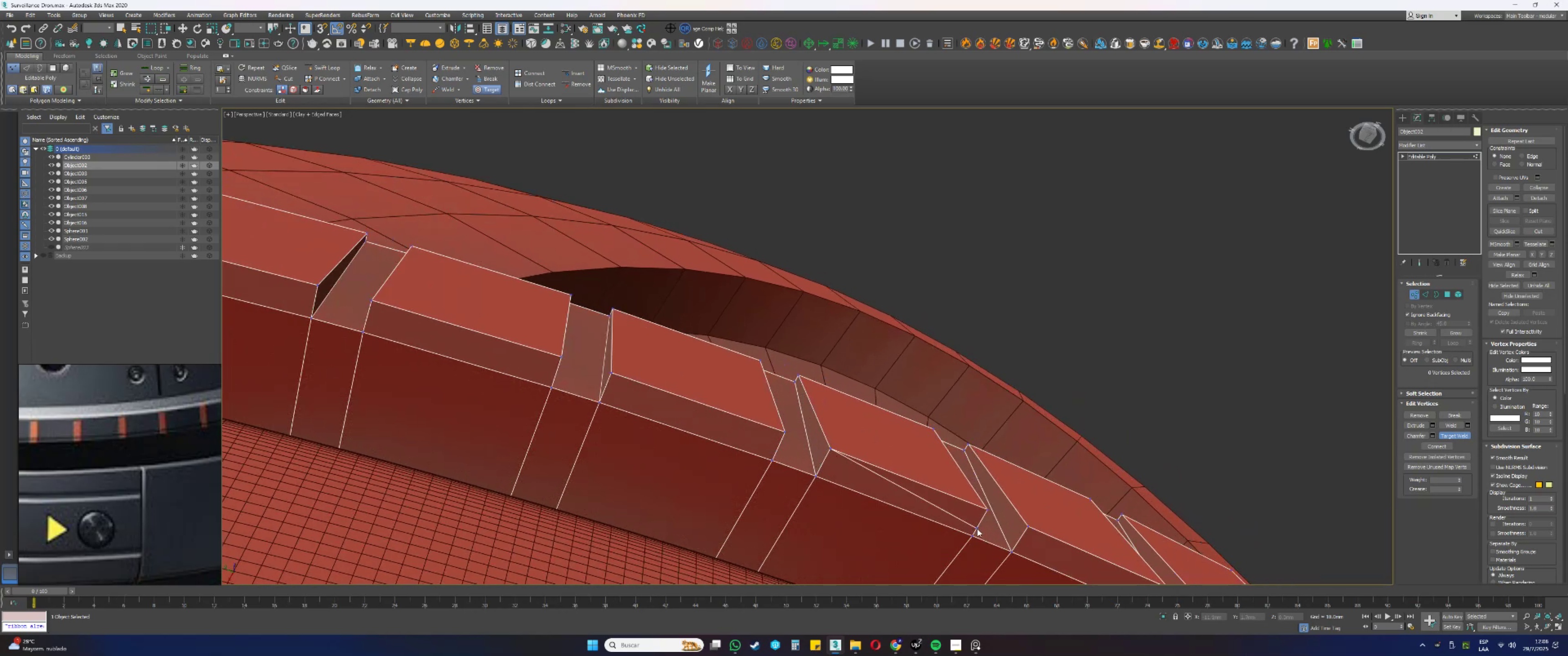 
double_click([989, 508])
 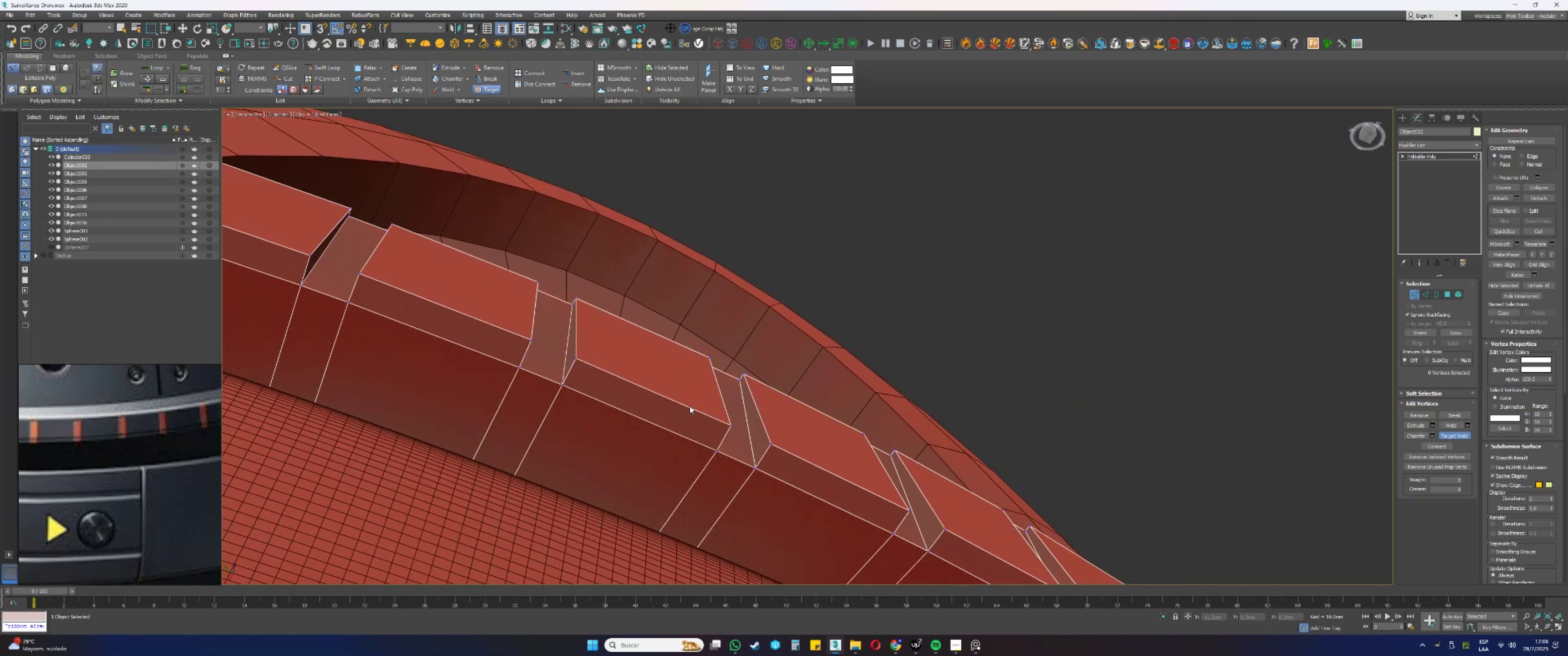 
right_click([882, 408])
 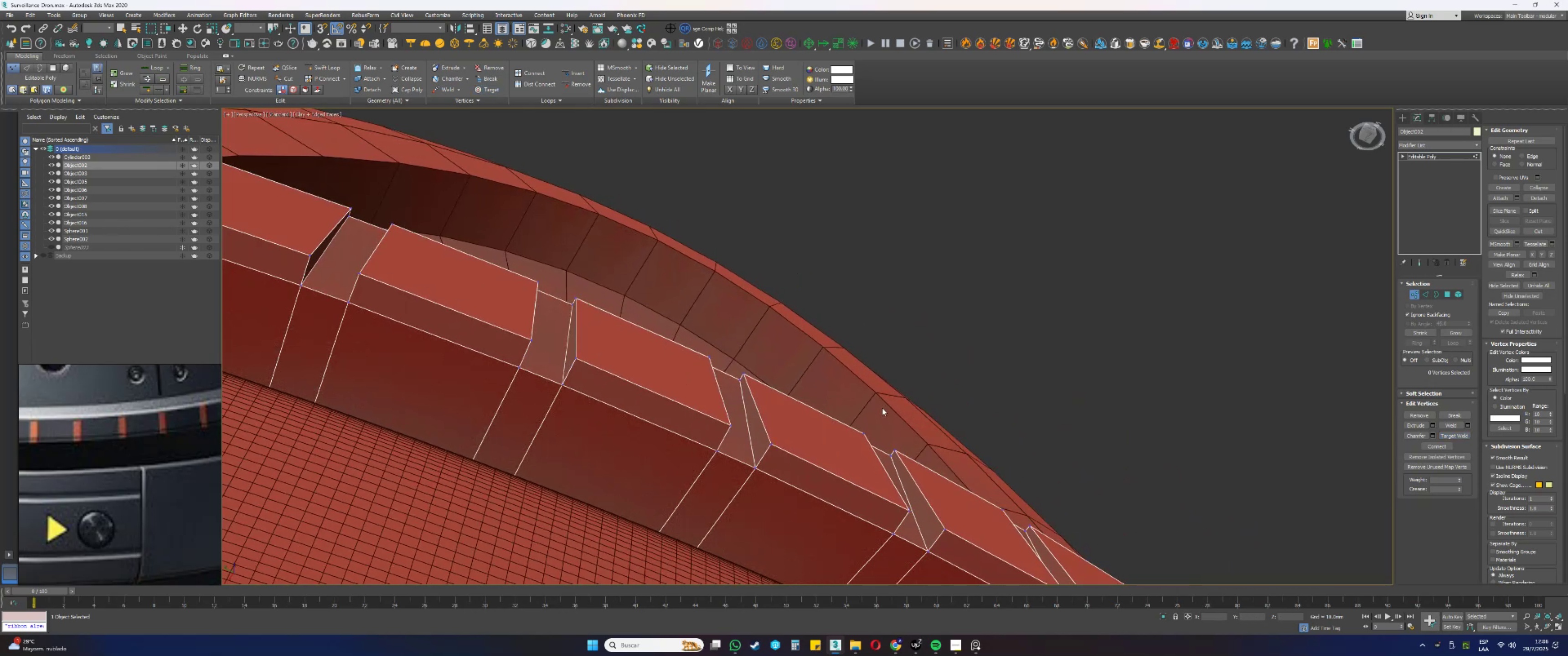 
scroll: coordinate [882, 408], scroll_direction: down, amount: 8.0
 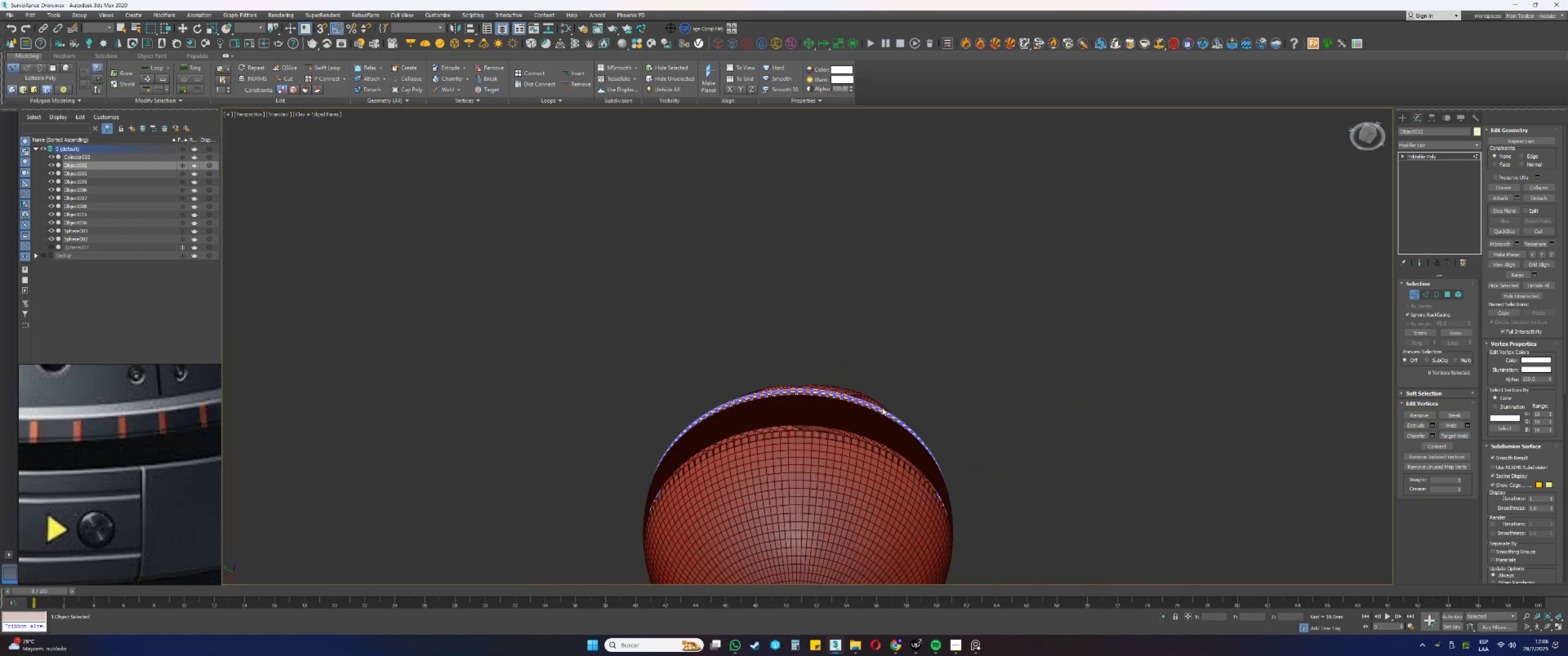 
hold_key(key=AltLeft, duration=0.51)
 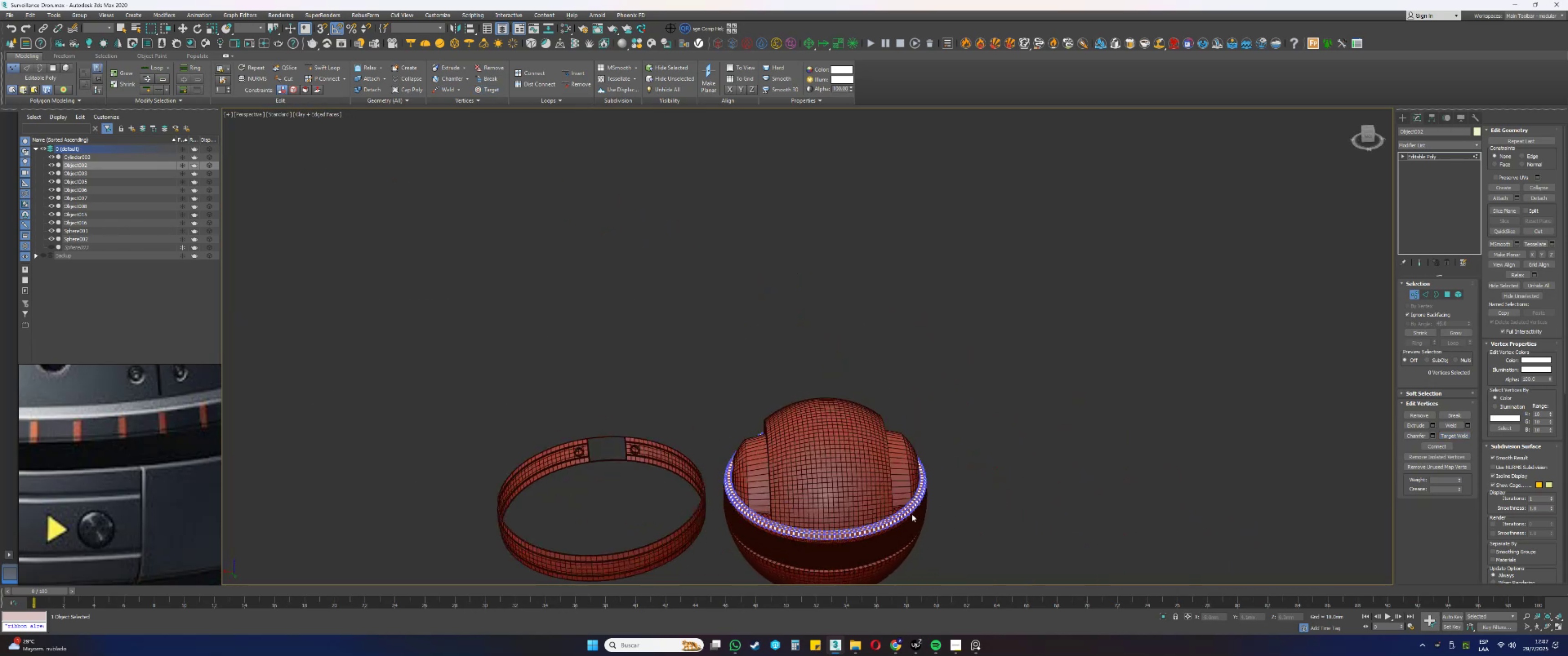 
scroll: coordinate [918, 385], scroll_direction: up, amount: 6.0
 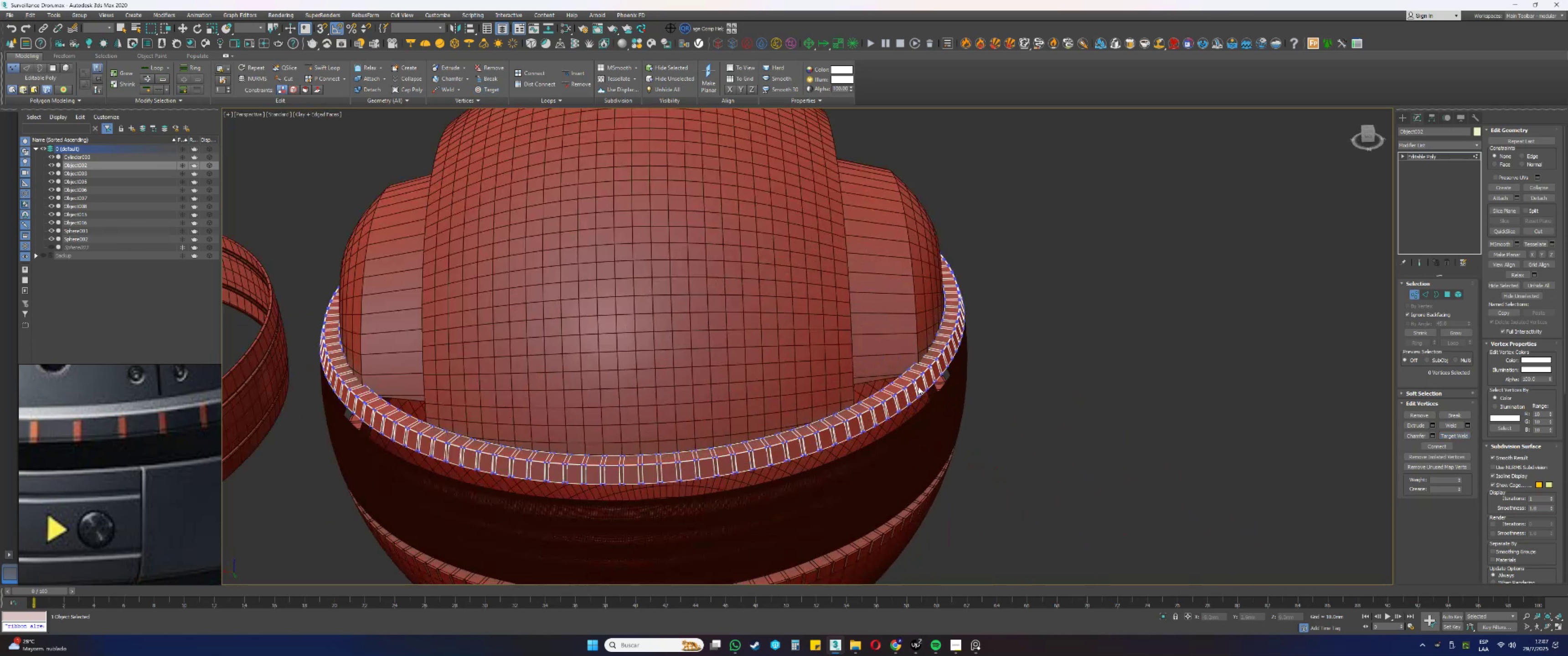 
key(1)
 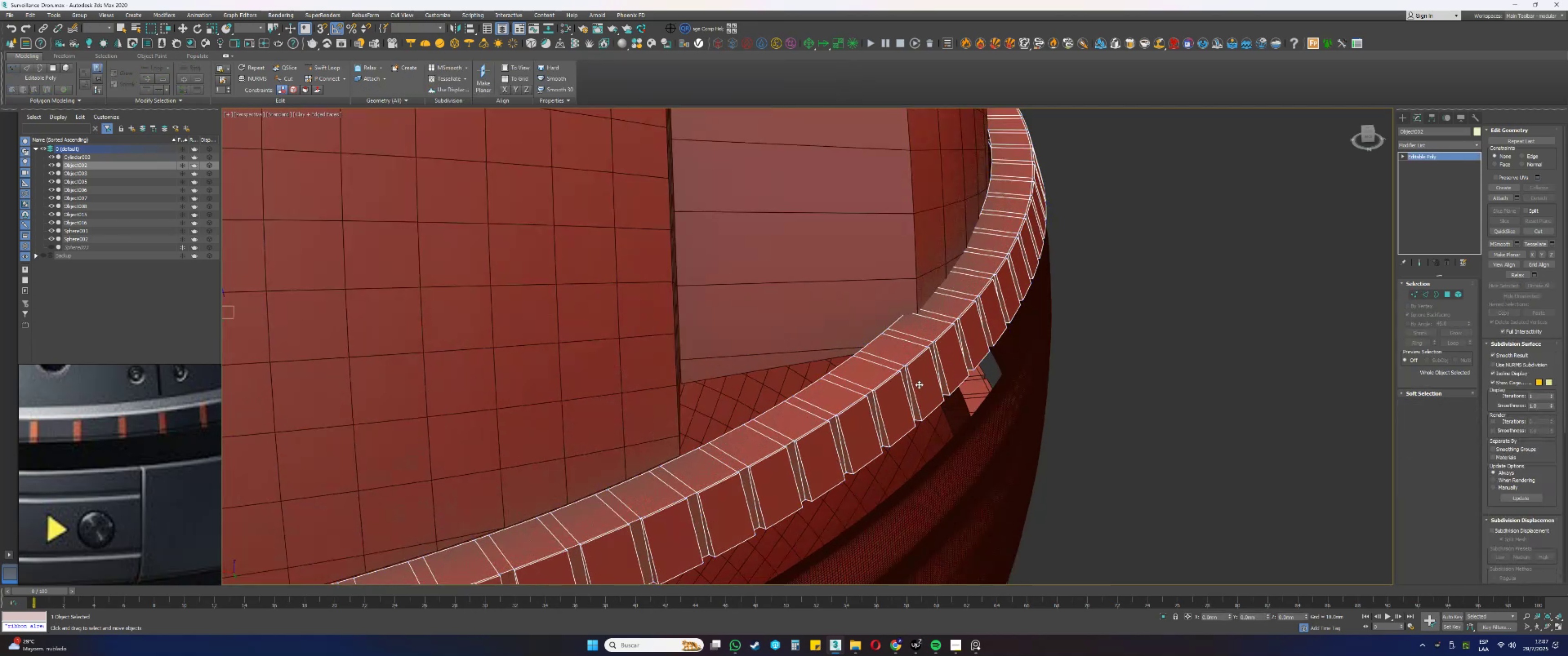 
key(F3)
 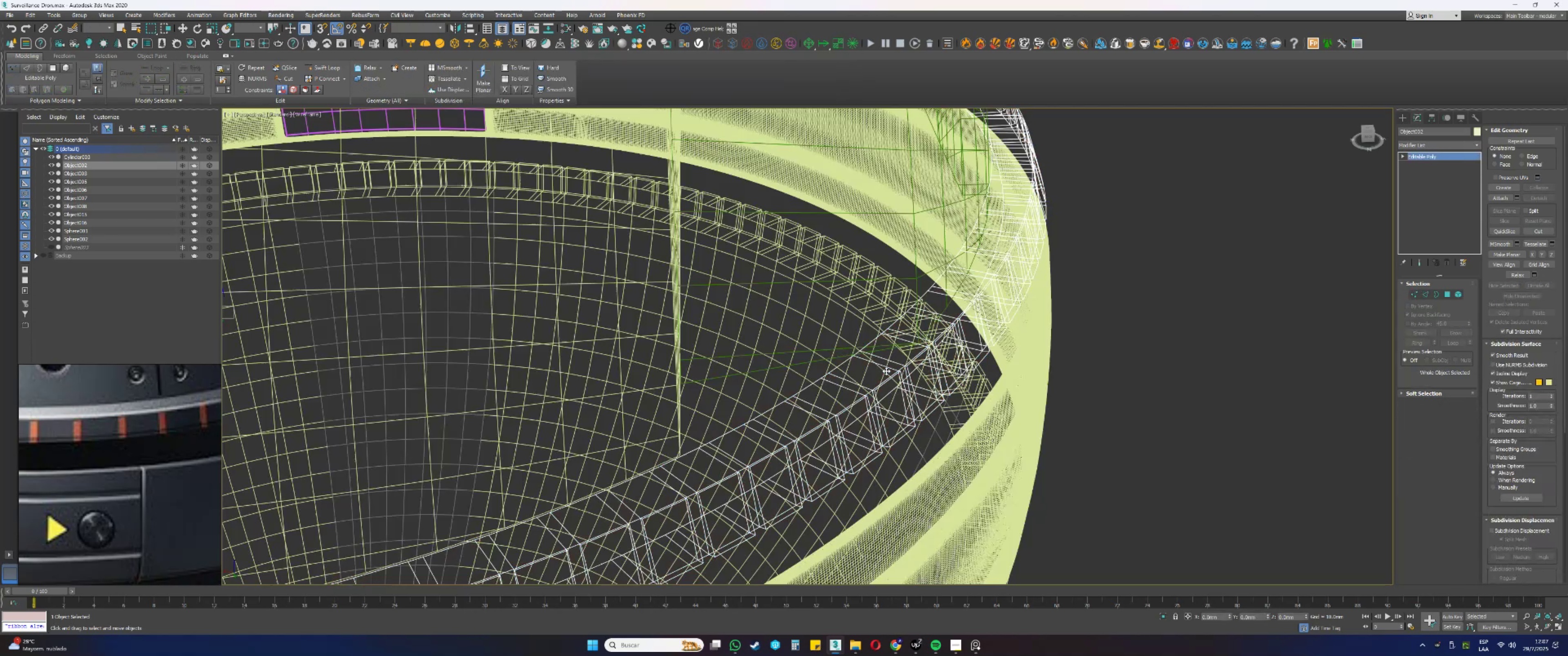 
key(F3)
 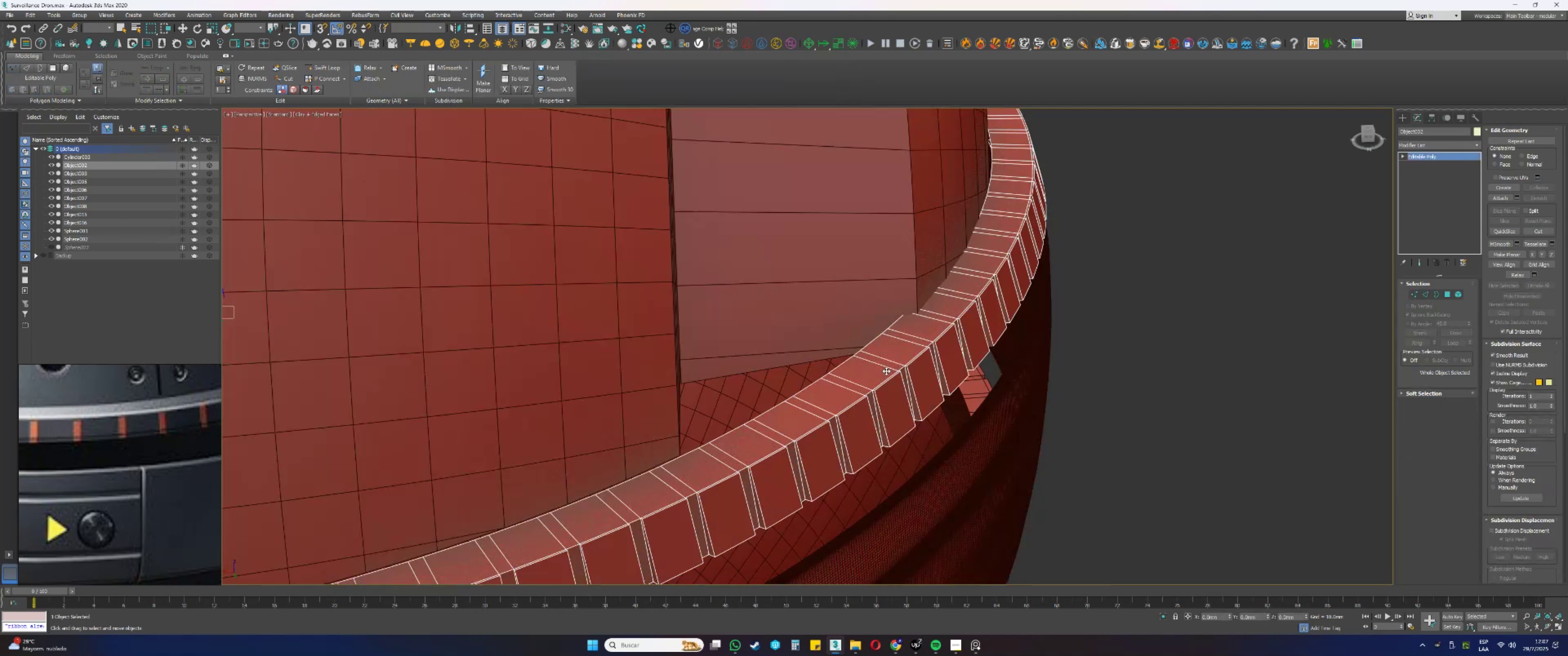 
key(F4)
 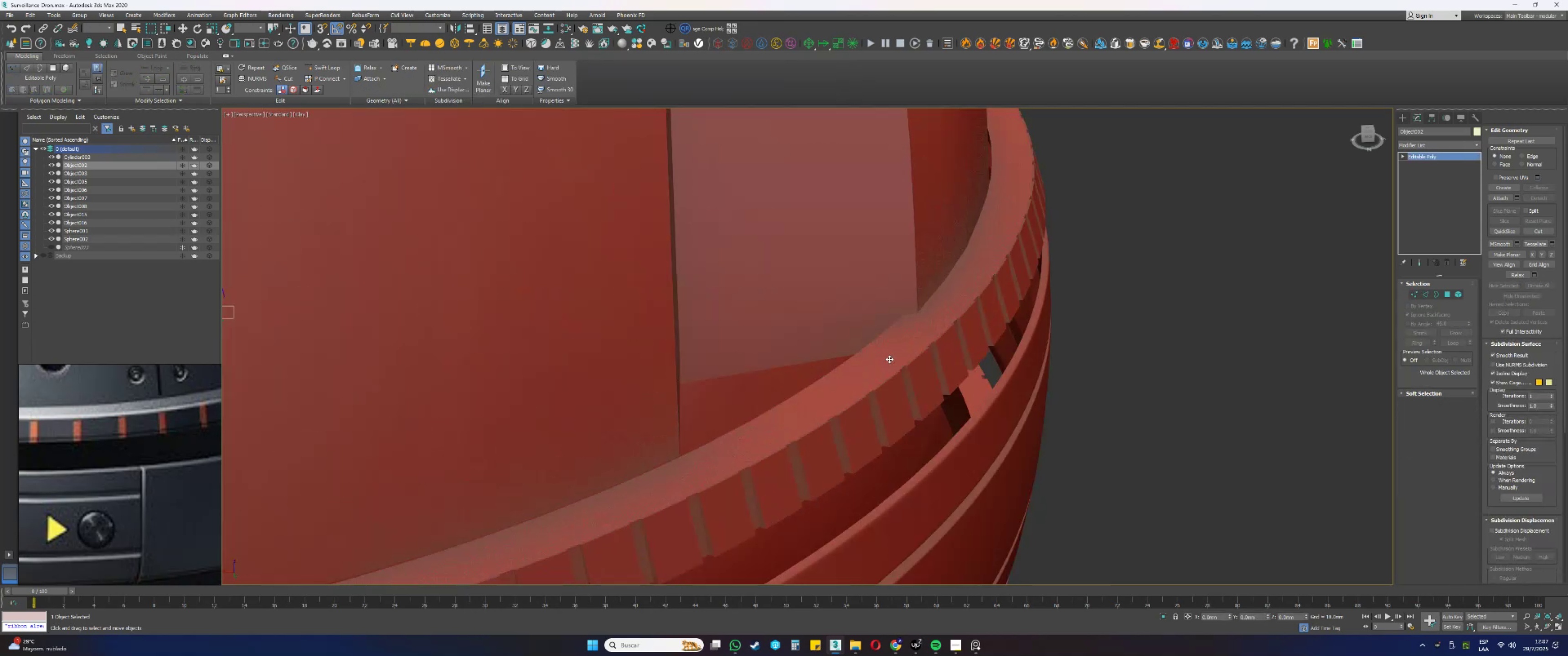 
scroll: coordinate [887, 358], scroll_direction: up, amount: 1.0
 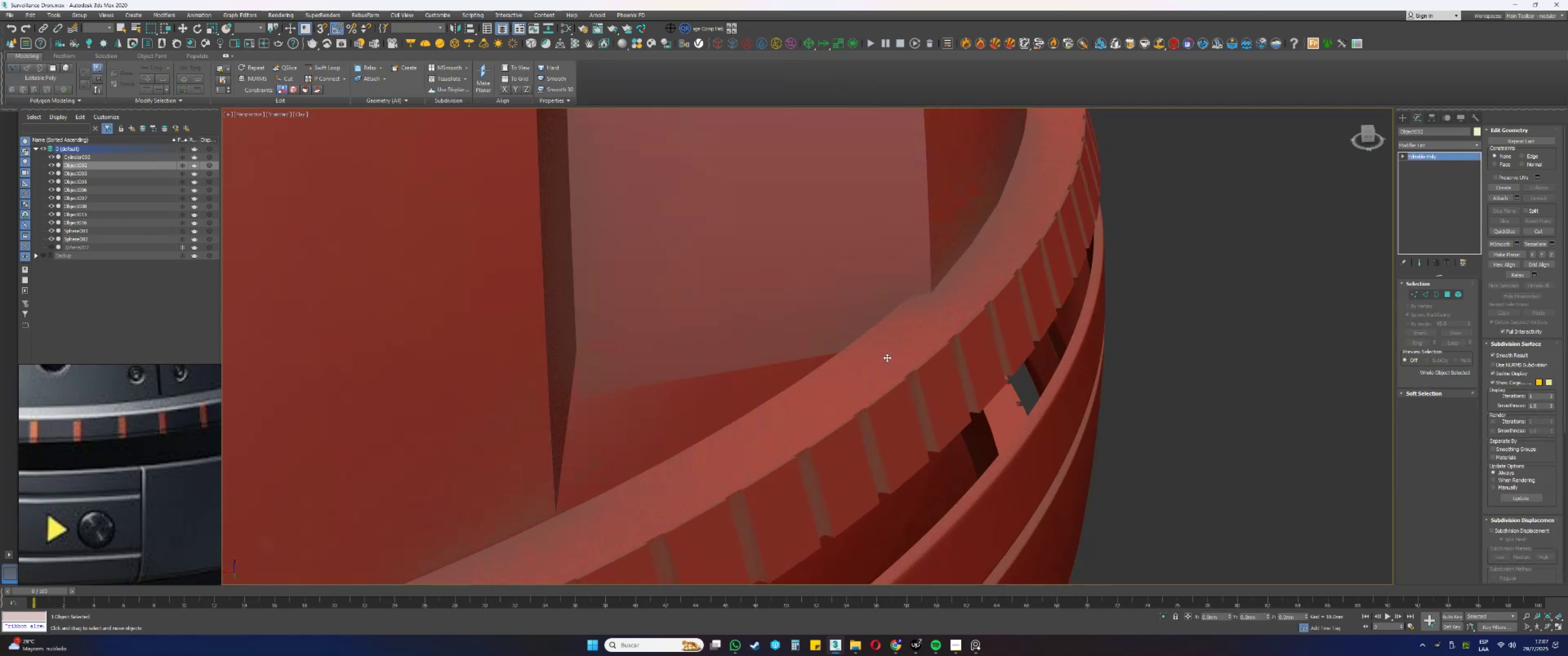 
key(F4)
 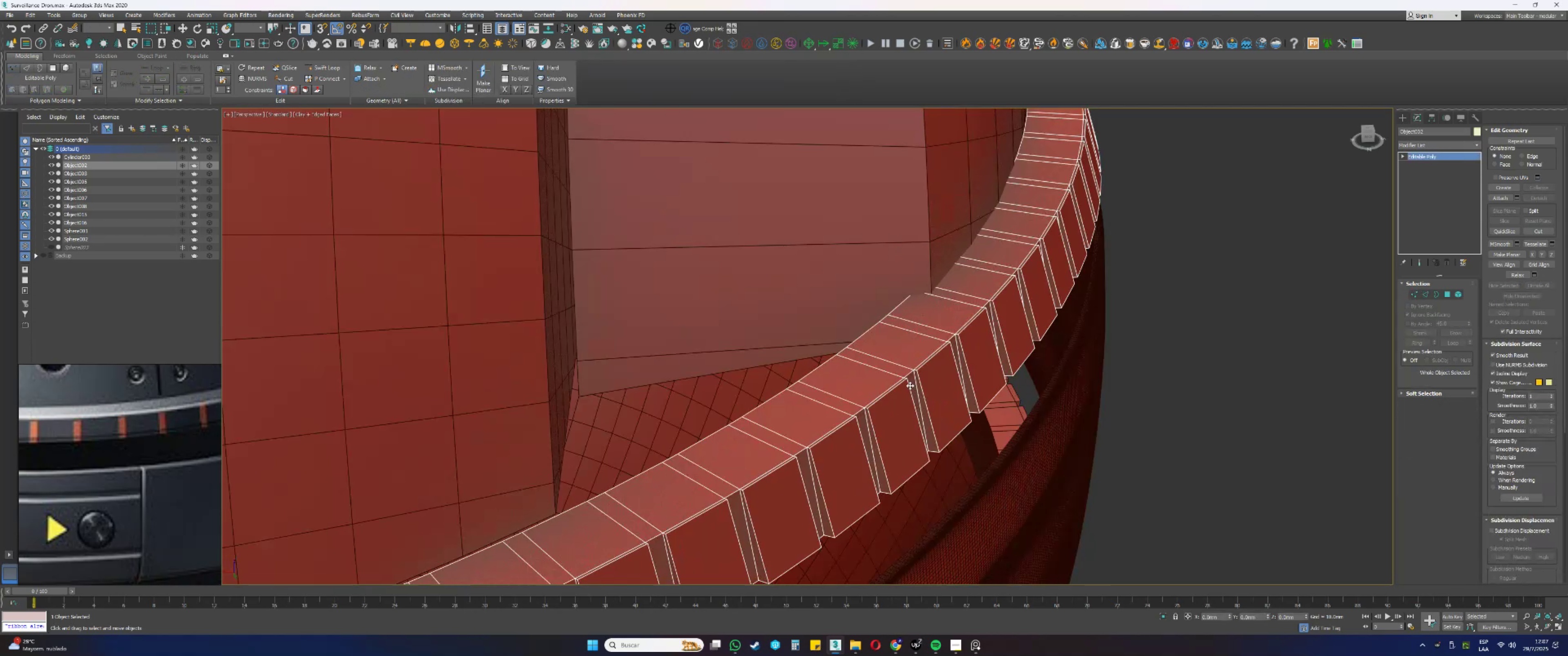 
scroll: coordinate [867, 382], scroll_direction: up, amount: 3.0
 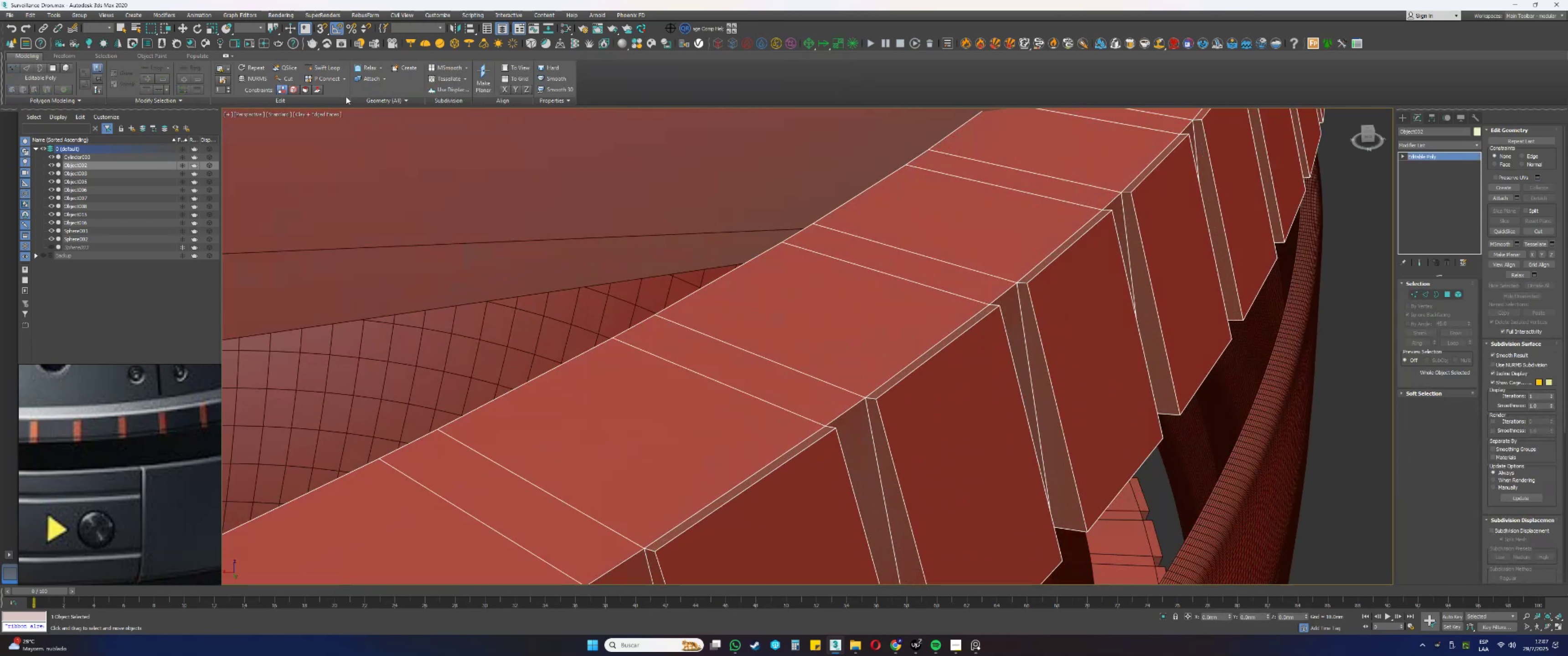 
left_click([323, 69])
 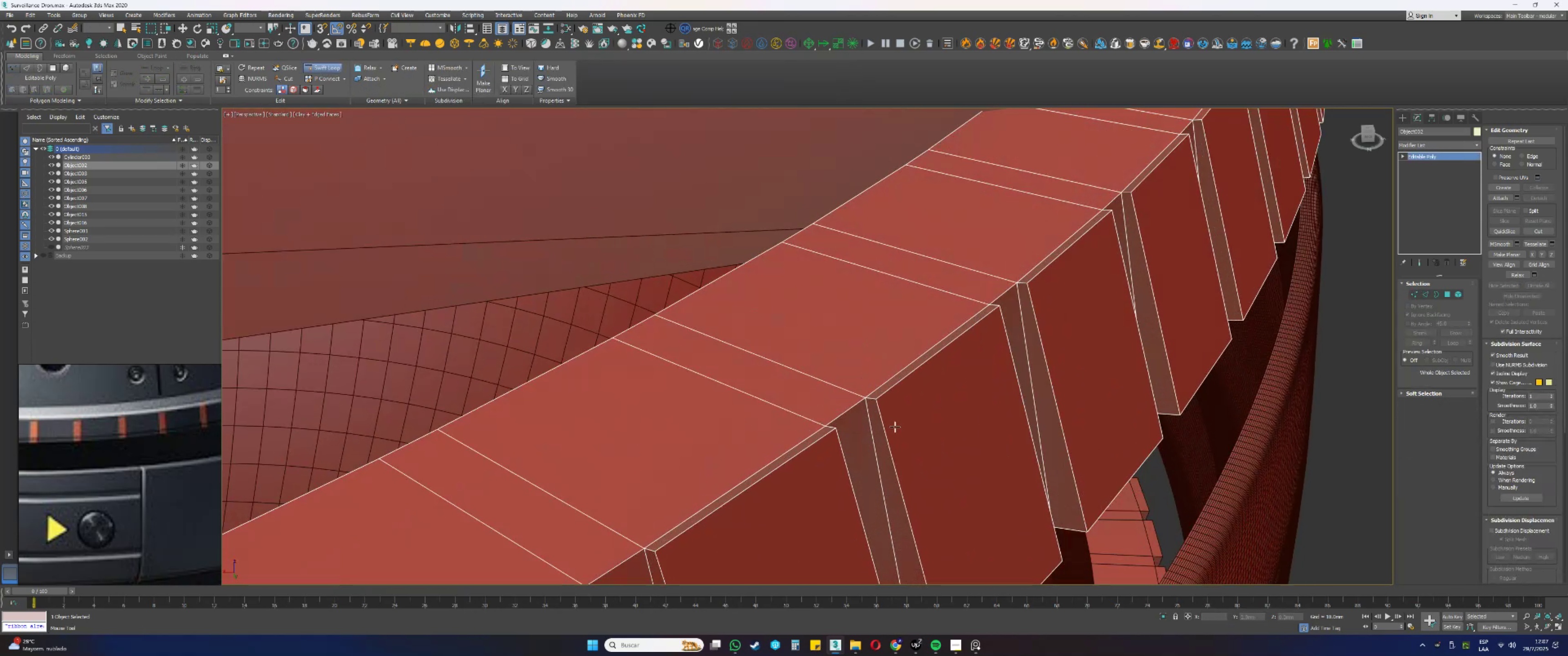 
scroll: coordinate [889, 415], scroll_direction: up, amount: 1.0
 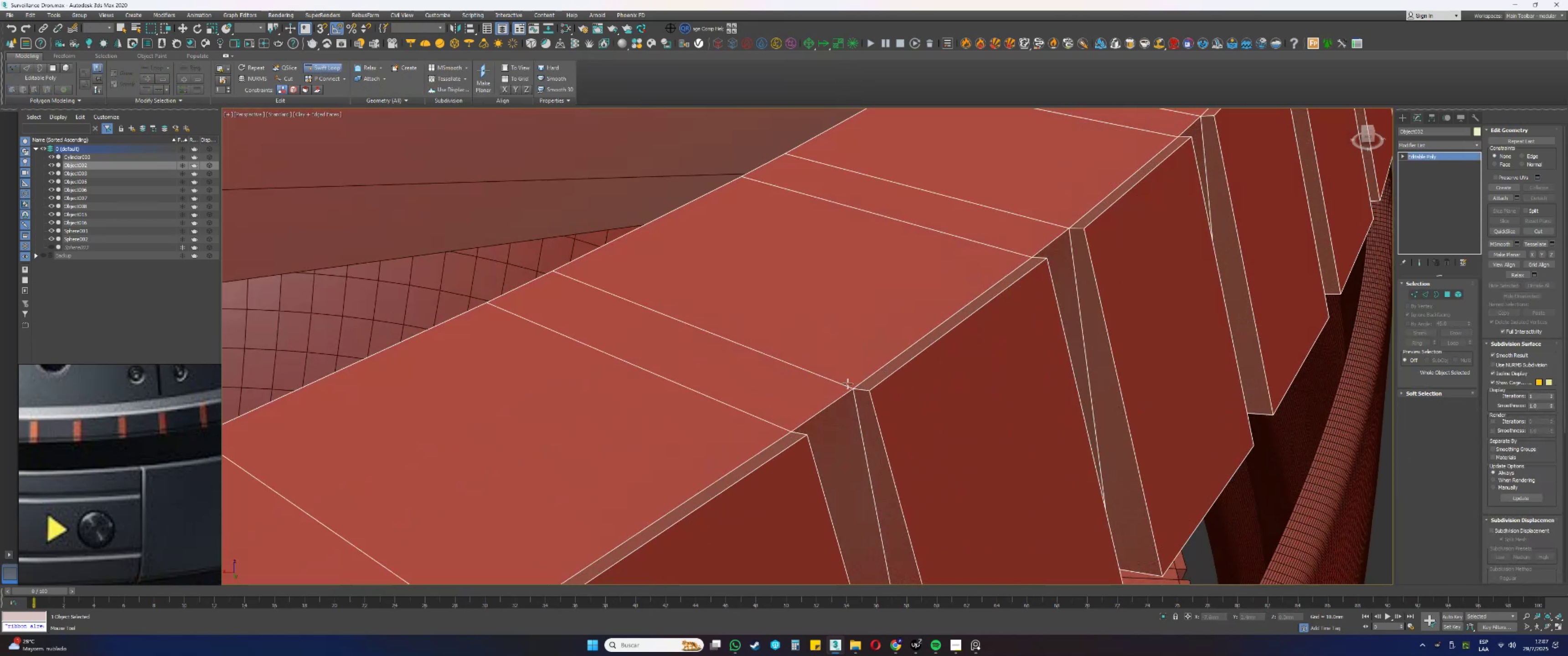 
scroll: coordinate [836, 377], scroll_direction: down, amount: 3.0
 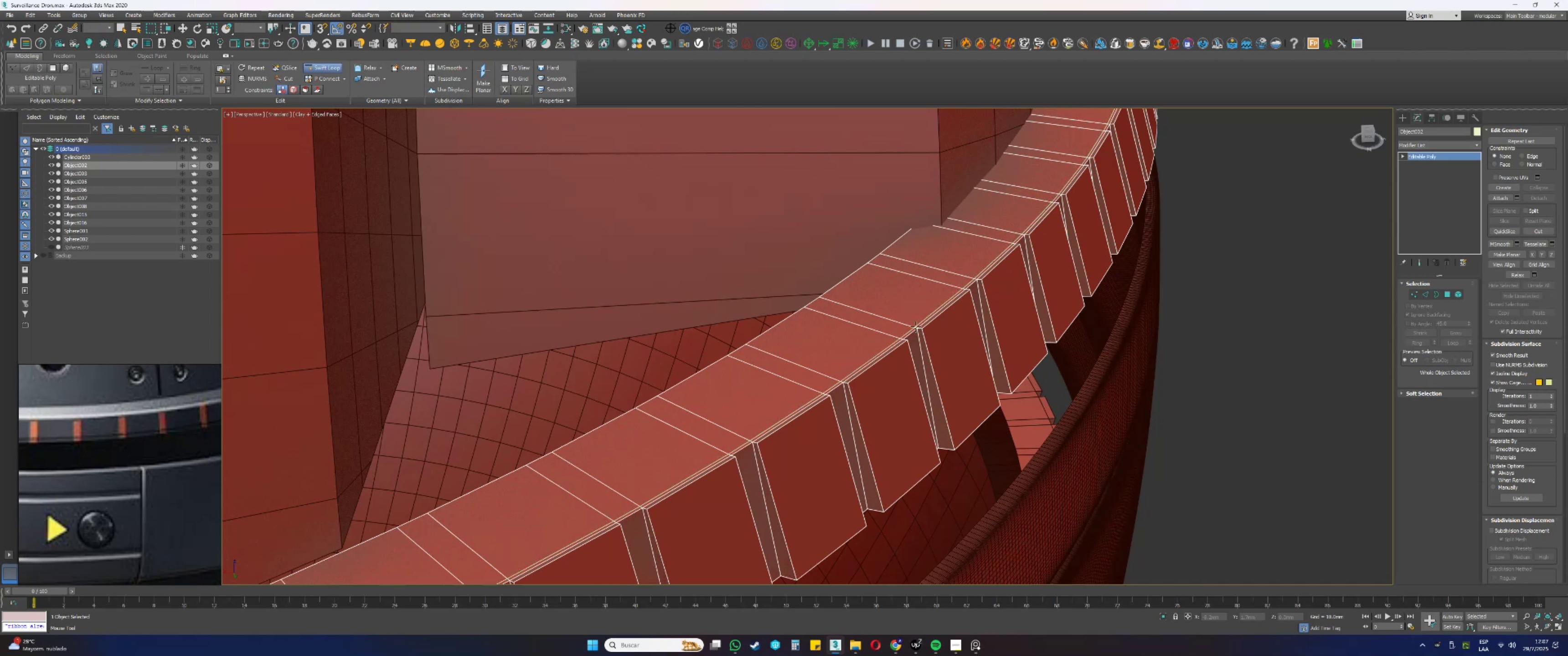 
left_click([916, 327])
 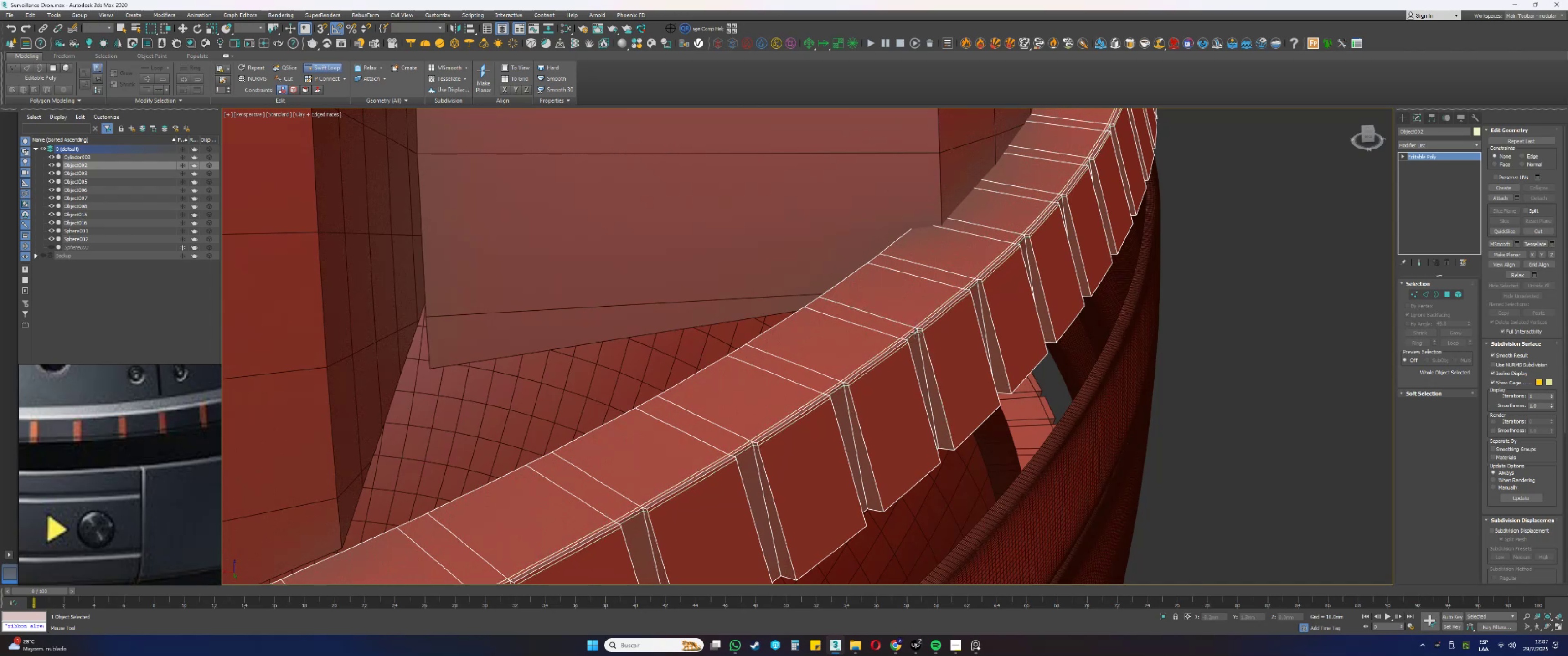 
left_click([915, 333])
 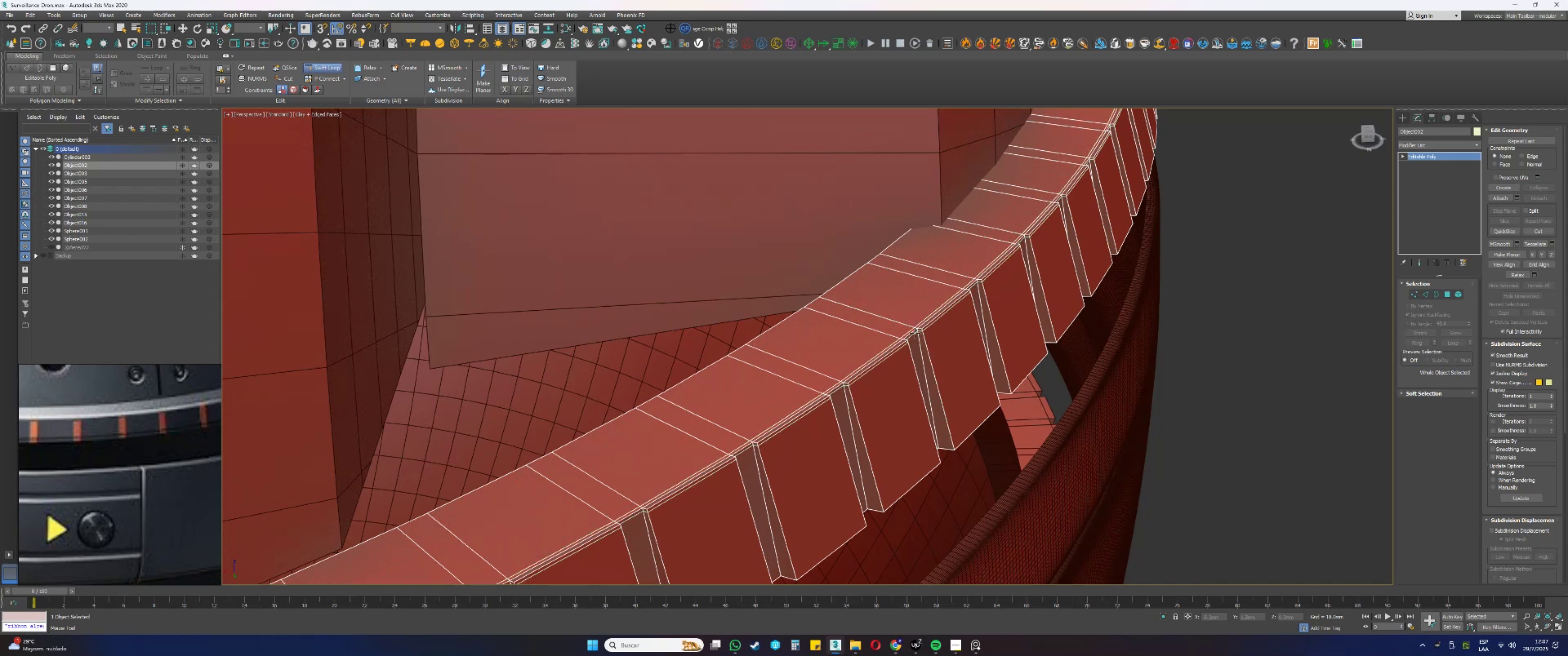 
scroll: coordinate [913, 328], scroll_direction: down, amount: 10.0
 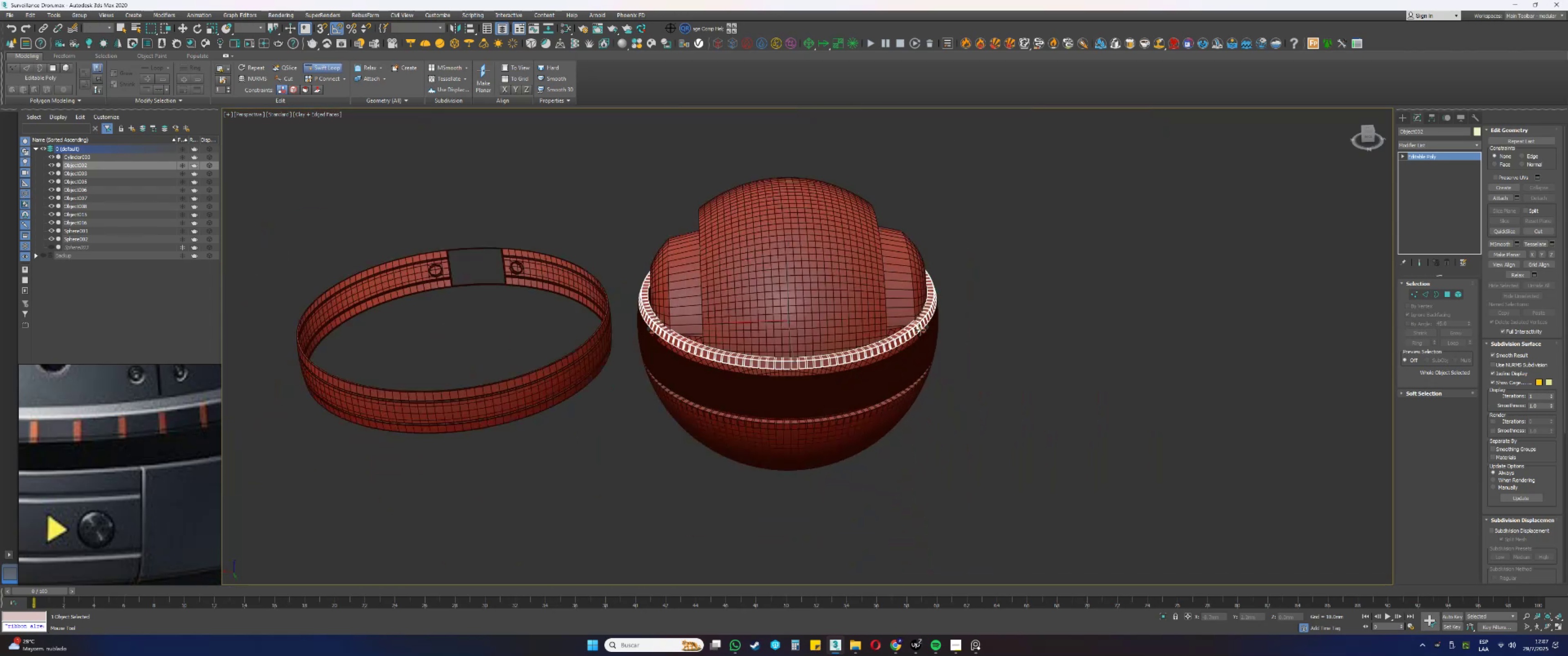 
hold_key(key=AltLeft, duration=0.51)
 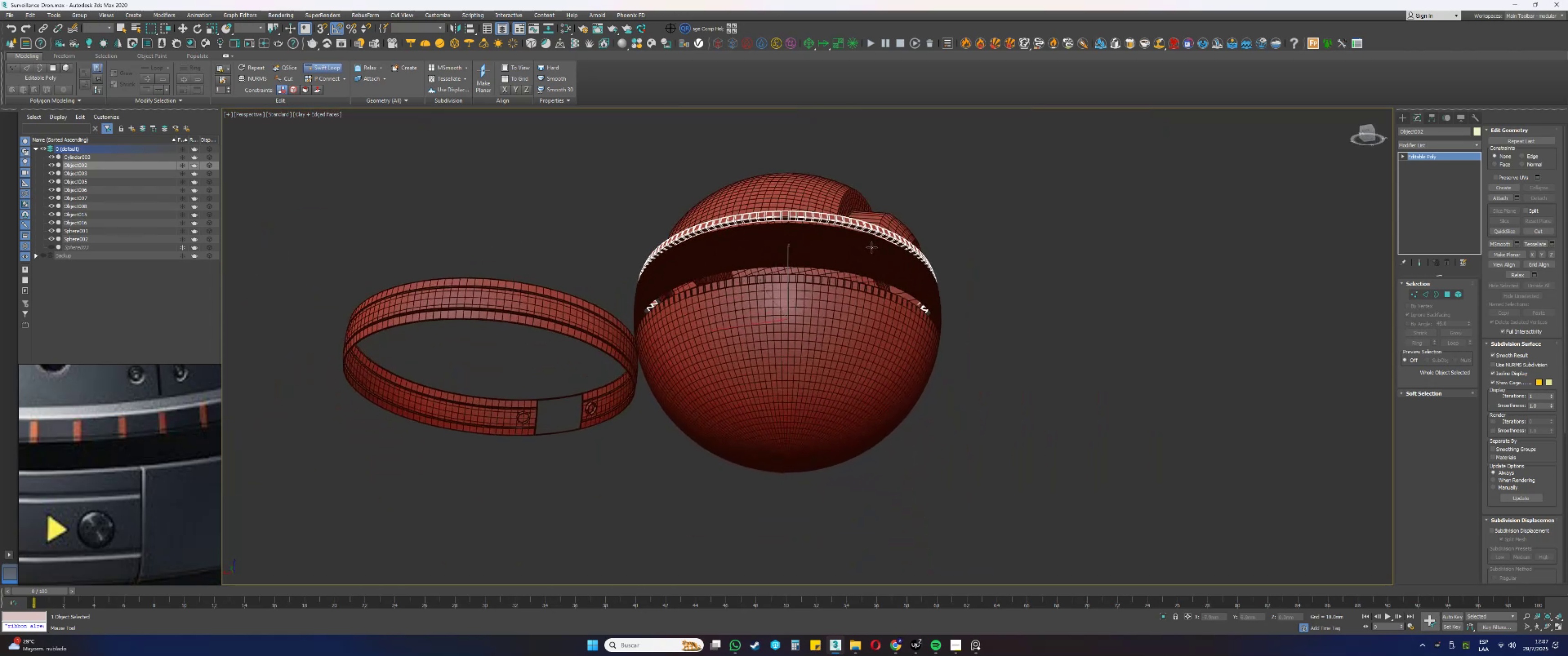 
scroll: coordinate [859, 260], scroll_direction: up, amount: 8.0
 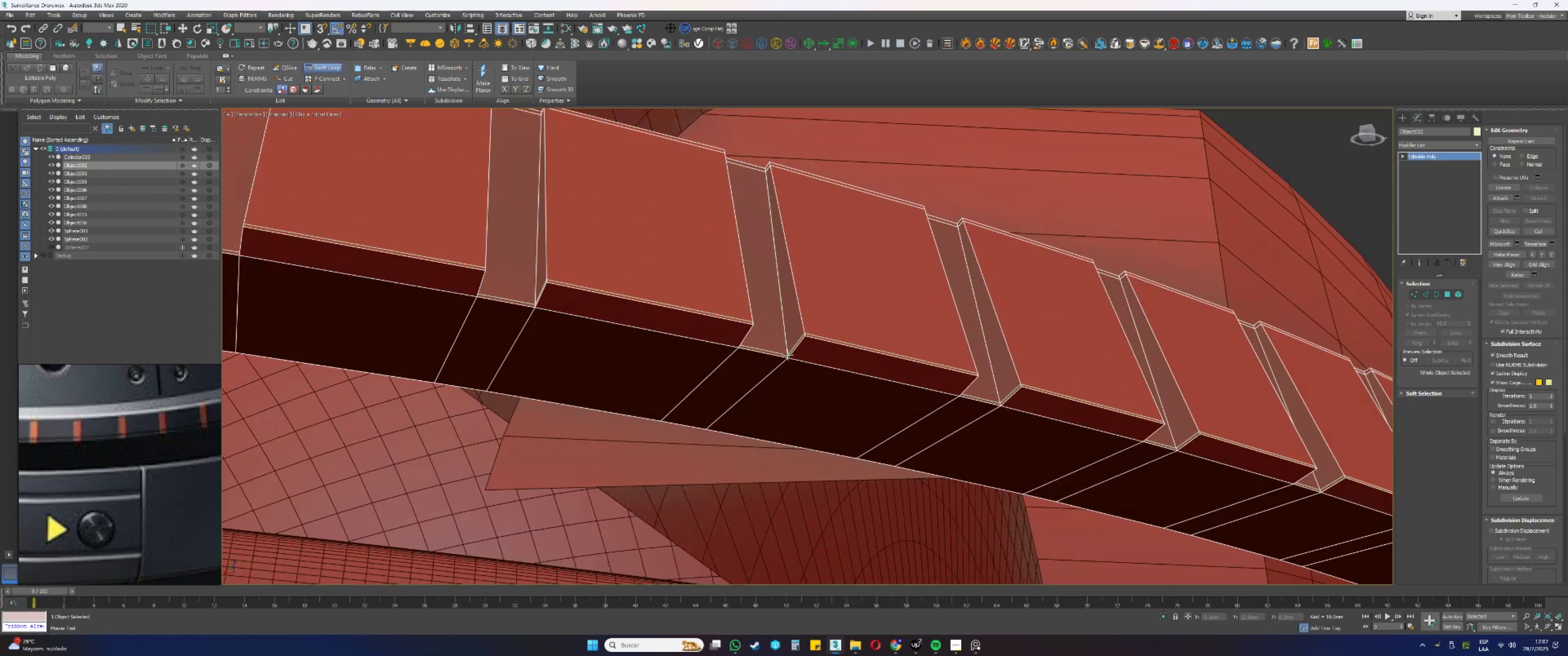 
left_click([787, 354])
 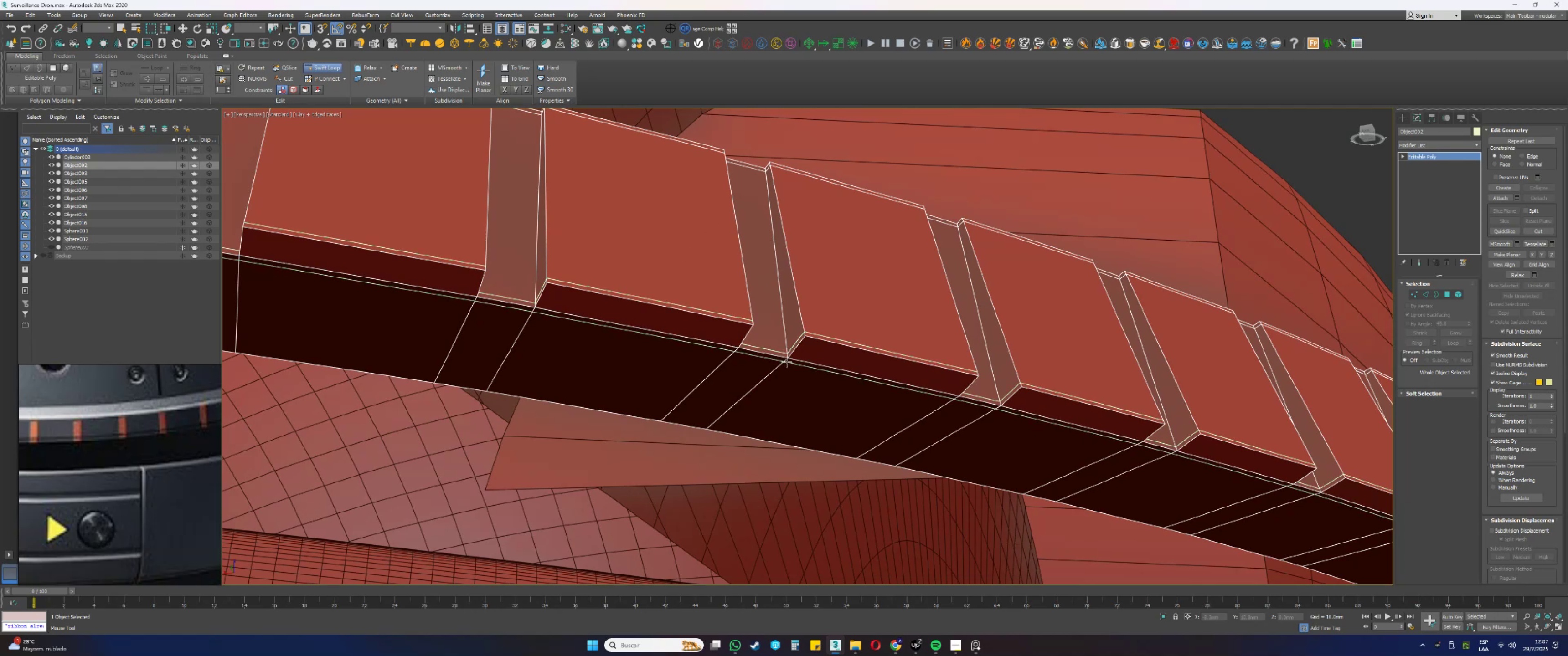 
left_click([787, 362])
 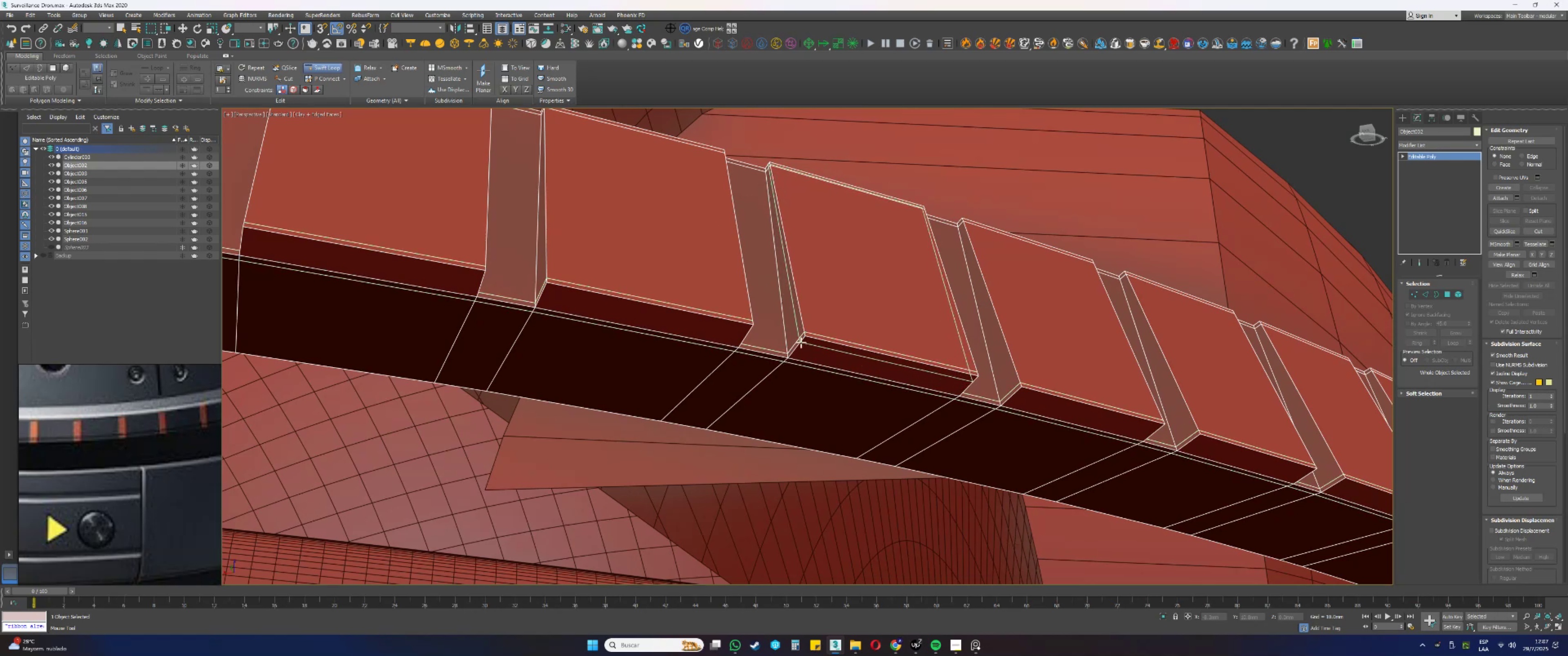 
left_click([802, 344])
 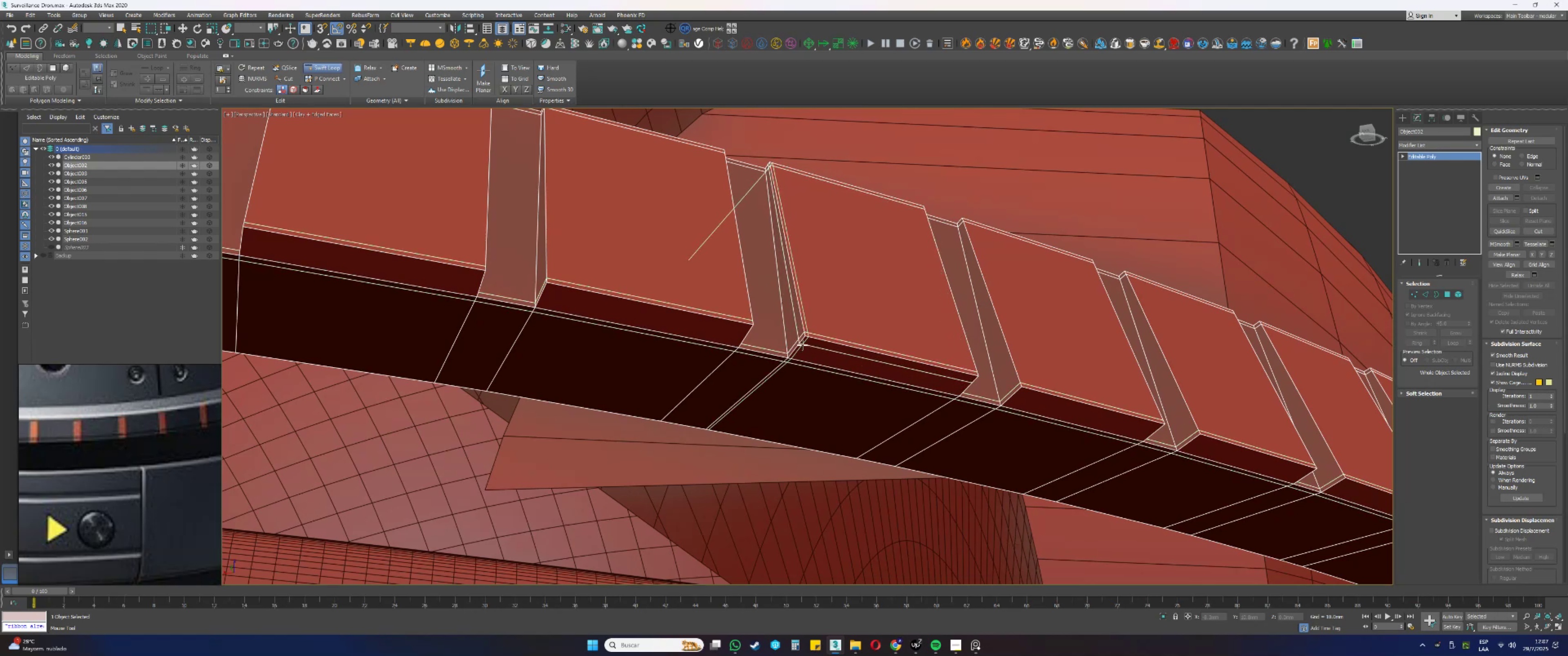 
hold_key(key=ShiftLeft, duration=0.95)
hold_key(key=ControlLeft, duration=0.81)
left_click_drag(start_coordinate=[804, 344], to_coordinate=[811, 340])
 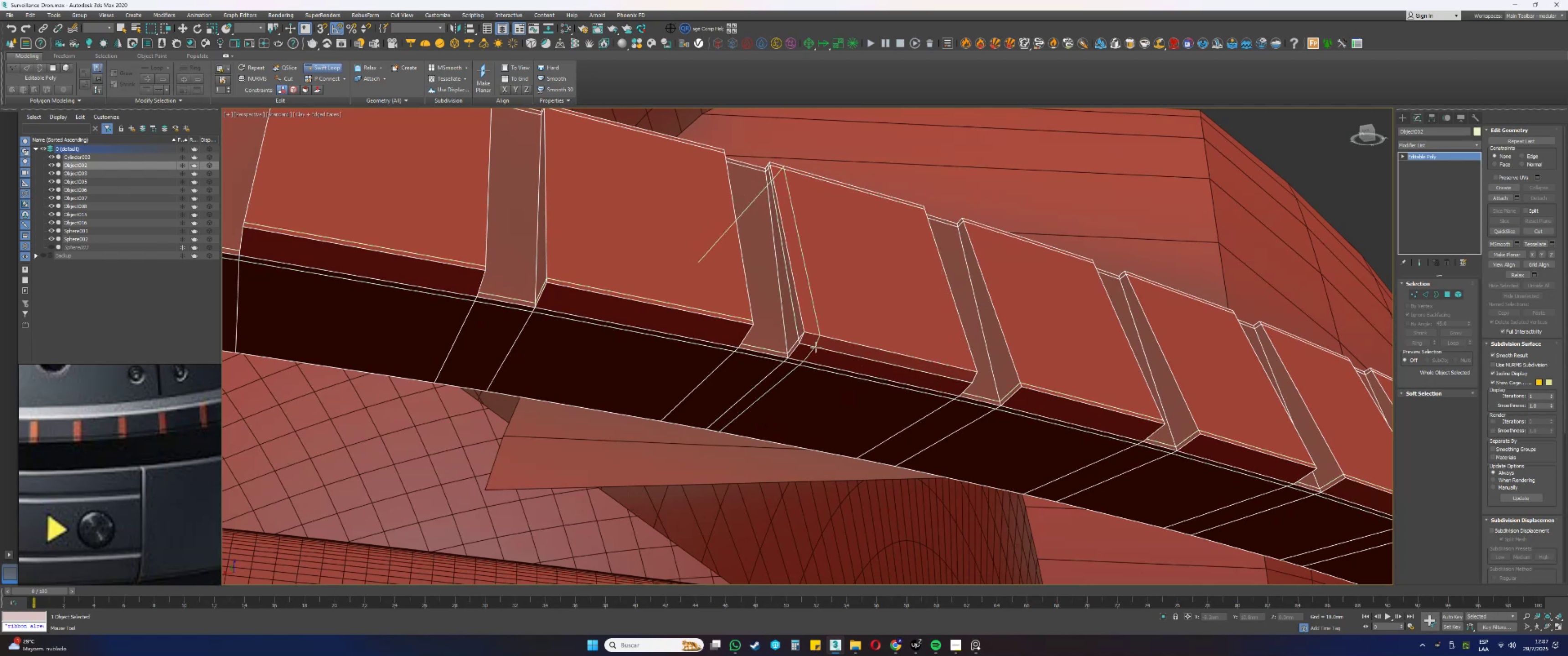 
key(Control+ControlLeft)
 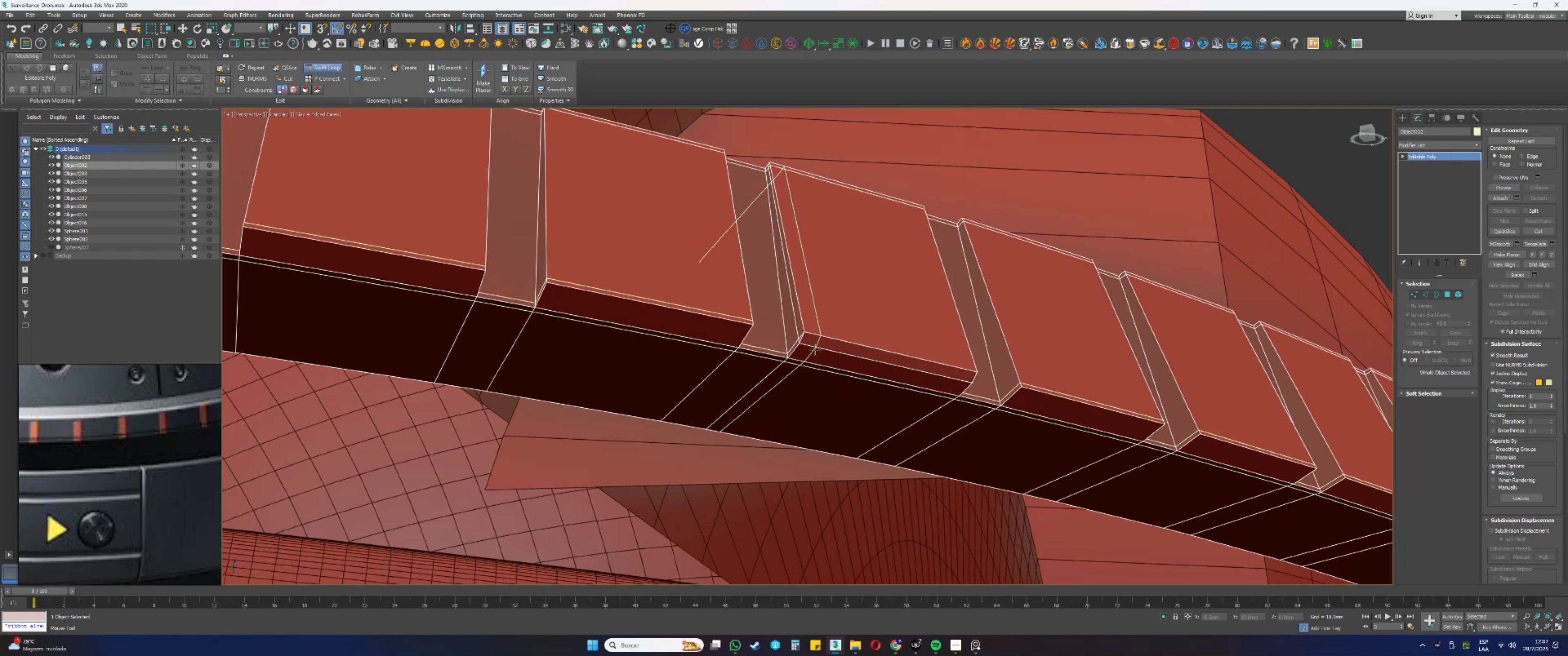 
key(Control+Z)
 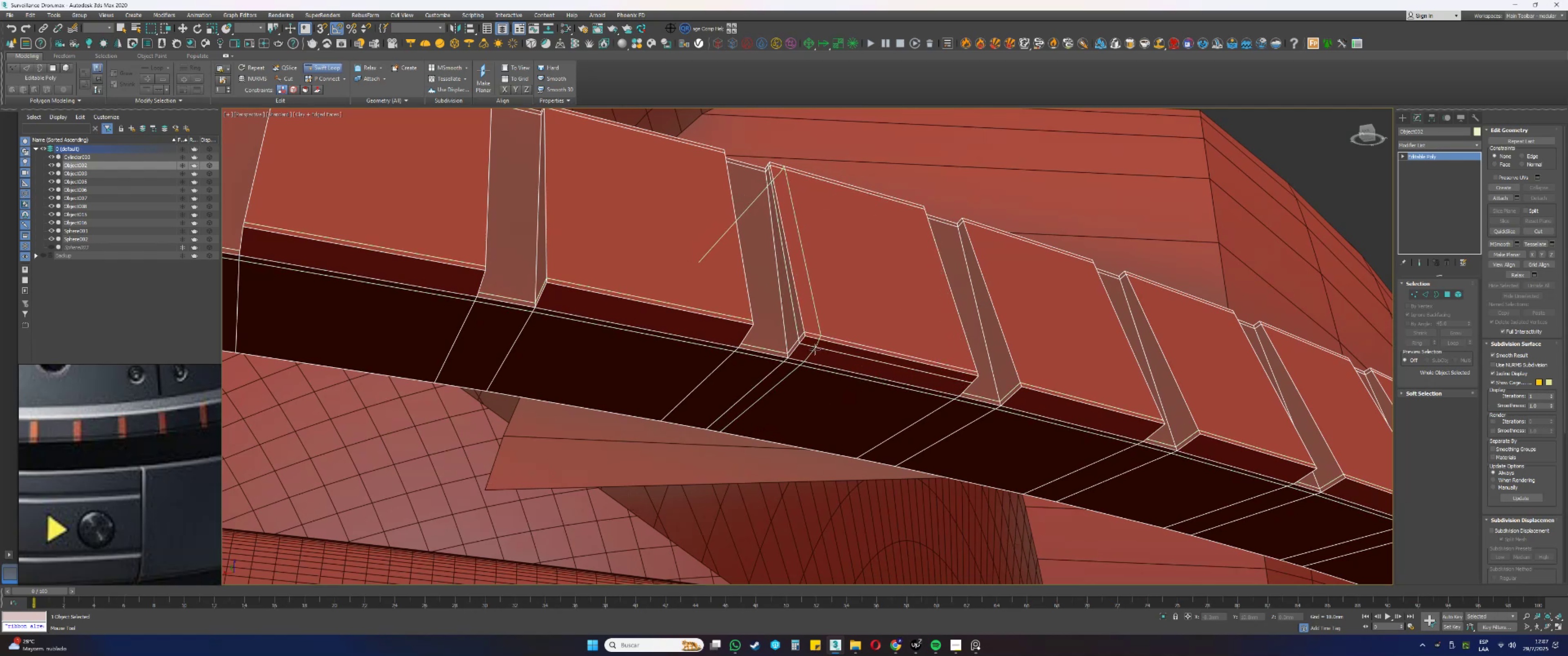 
key(Control+ControlLeft)
 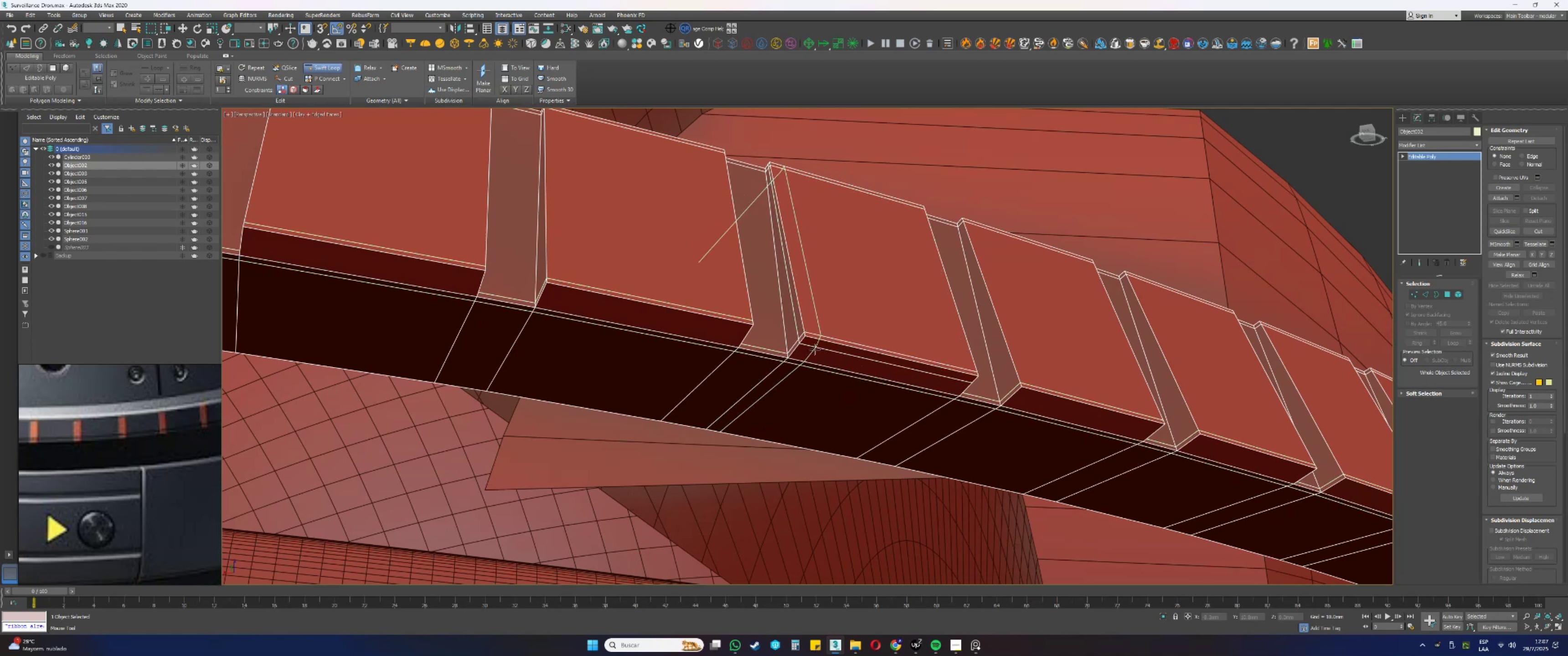 
key(Control+Z)
 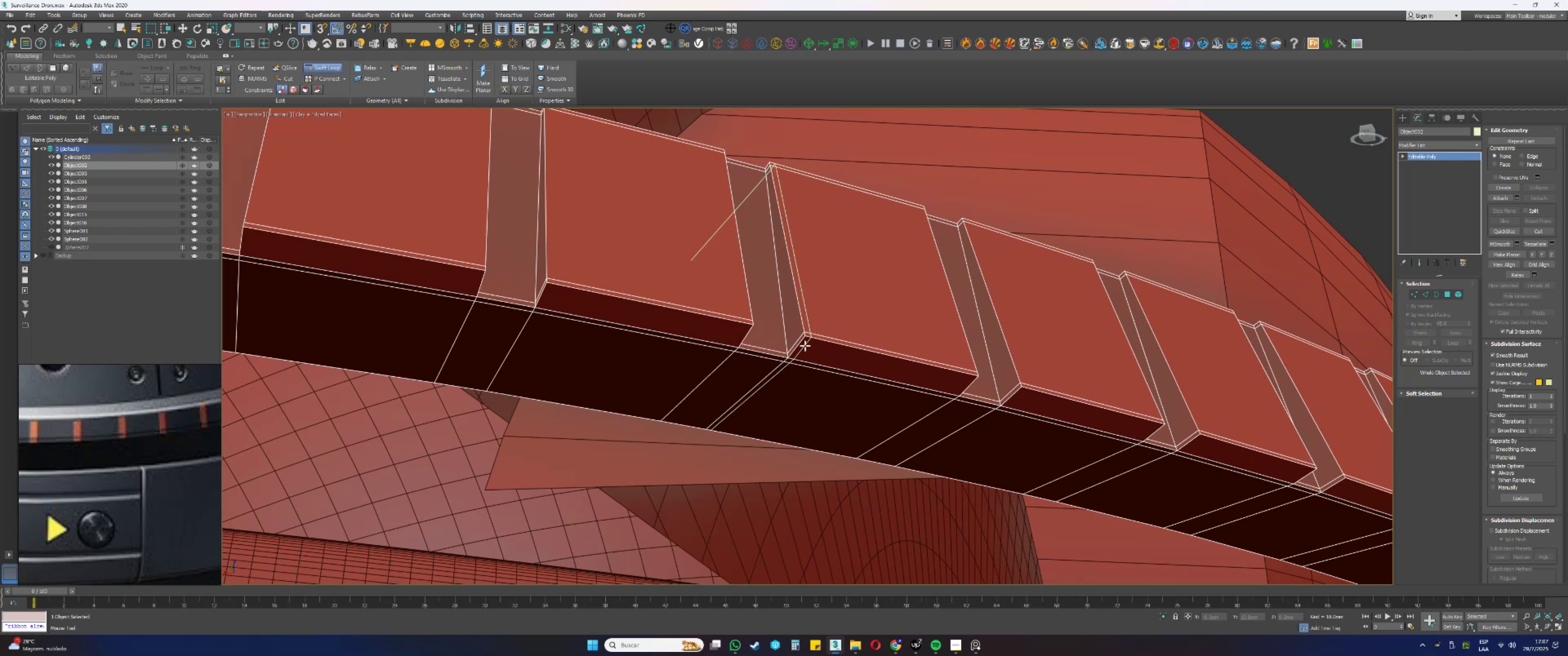 
wait(7.19)
 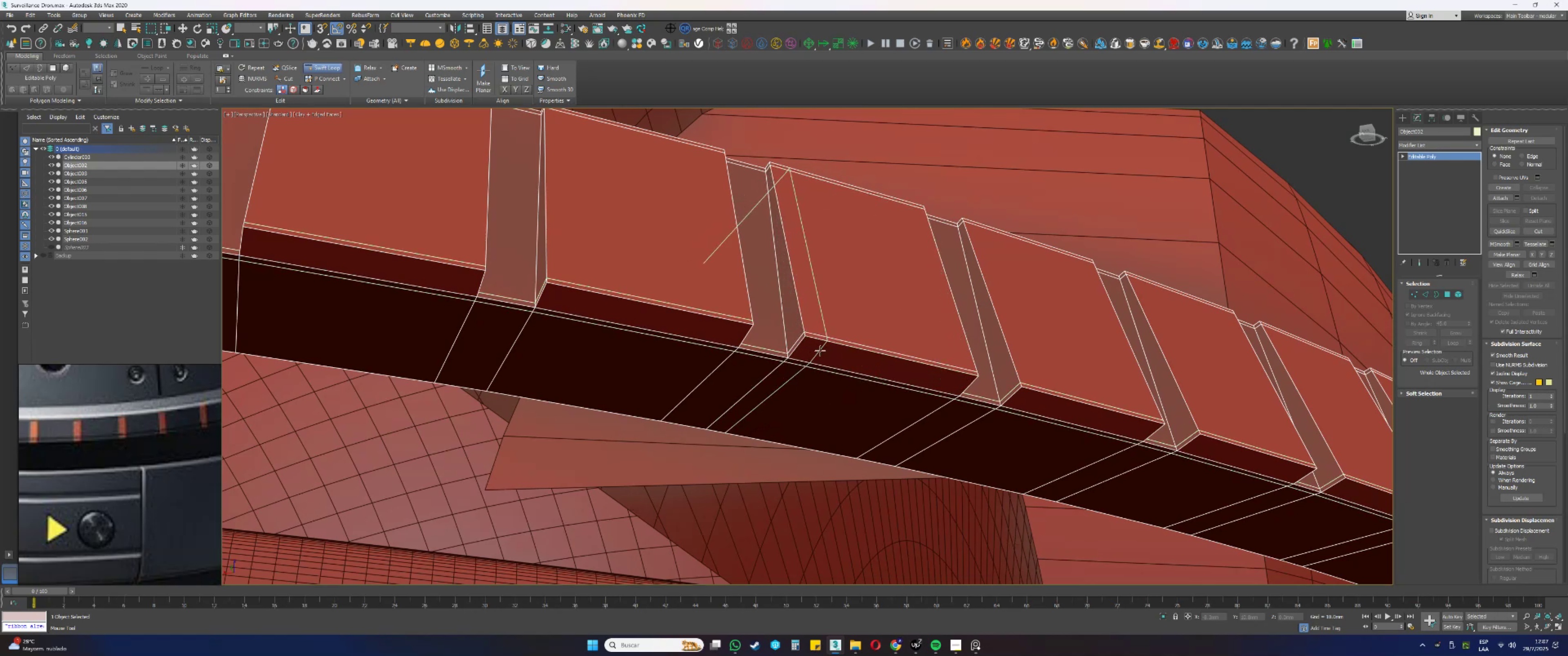 
left_click([803, 343])
 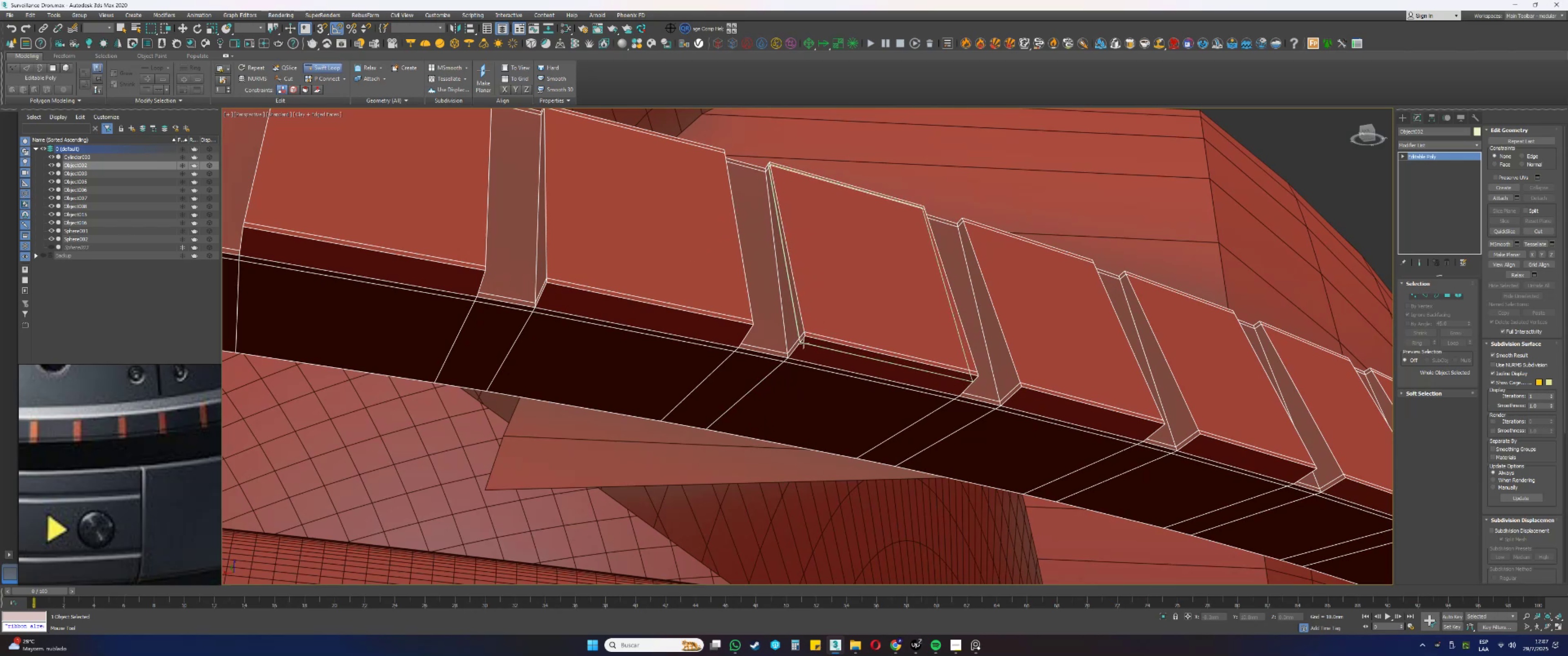 
hold_key(key=ControlLeft, duration=2.76)
hold_key(key=AltLeft, duration=1.53)
left_click_drag(start_coordinate=[806, 344], to_coordinate=[810, 343])
 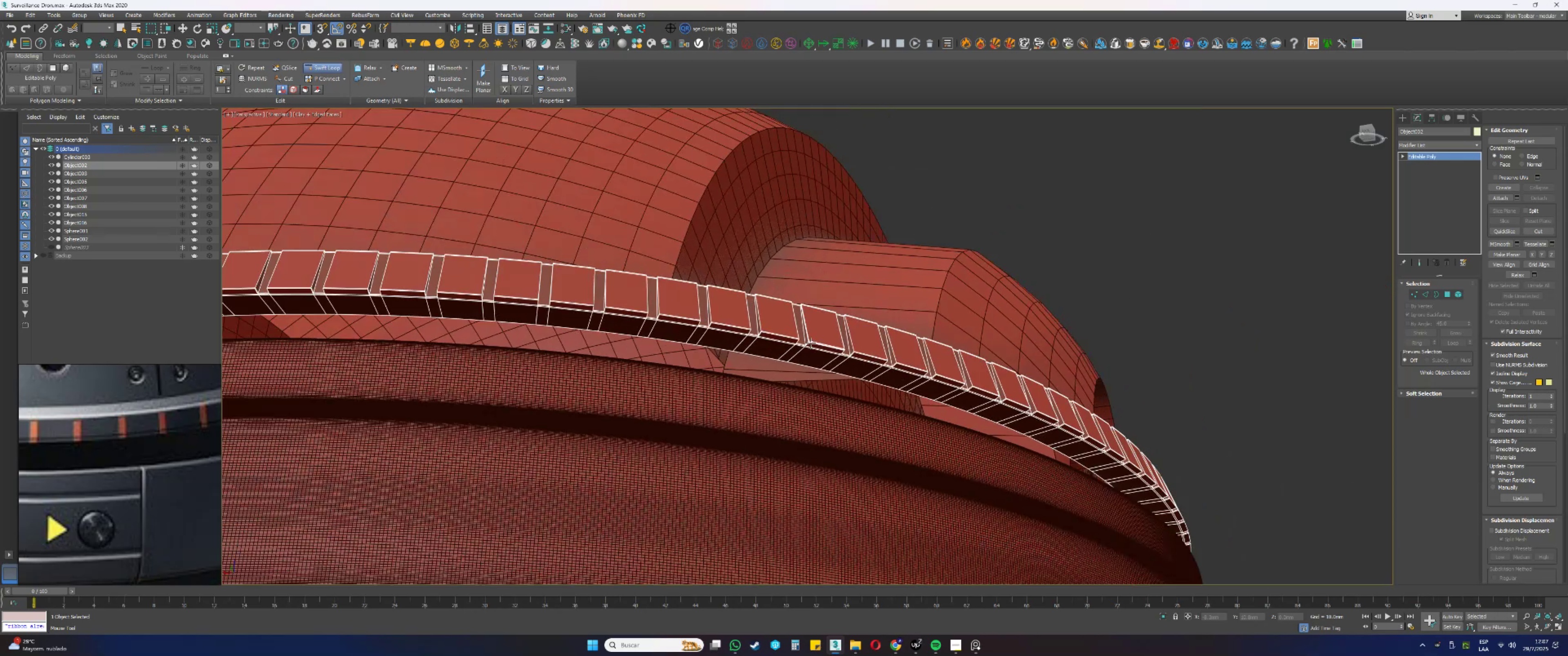 
hold_key(key=AltLeft, duration=1.25)
 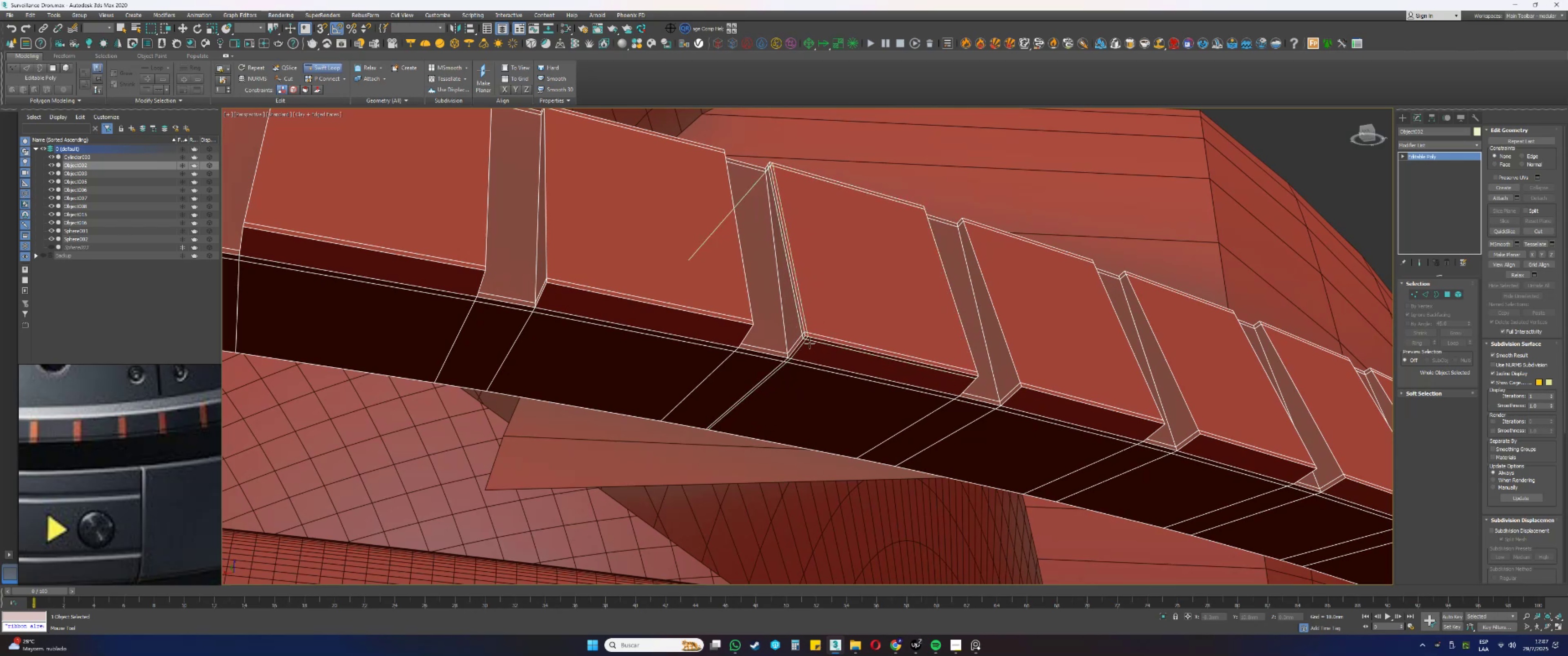 
scroll: coordinate [810, 343], scroll_direction: down, amount: 7.0
 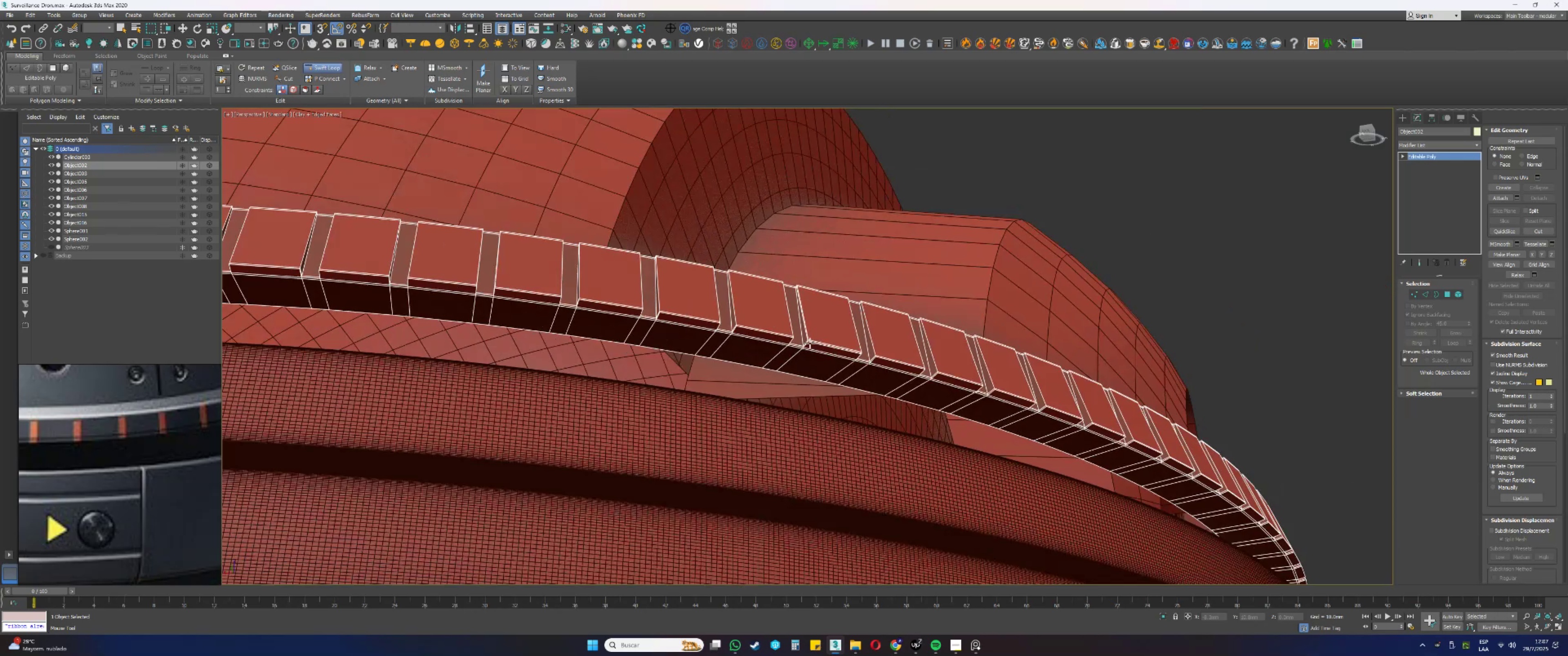 
hold_key(key=AltLeft, duration=0.48)
 